 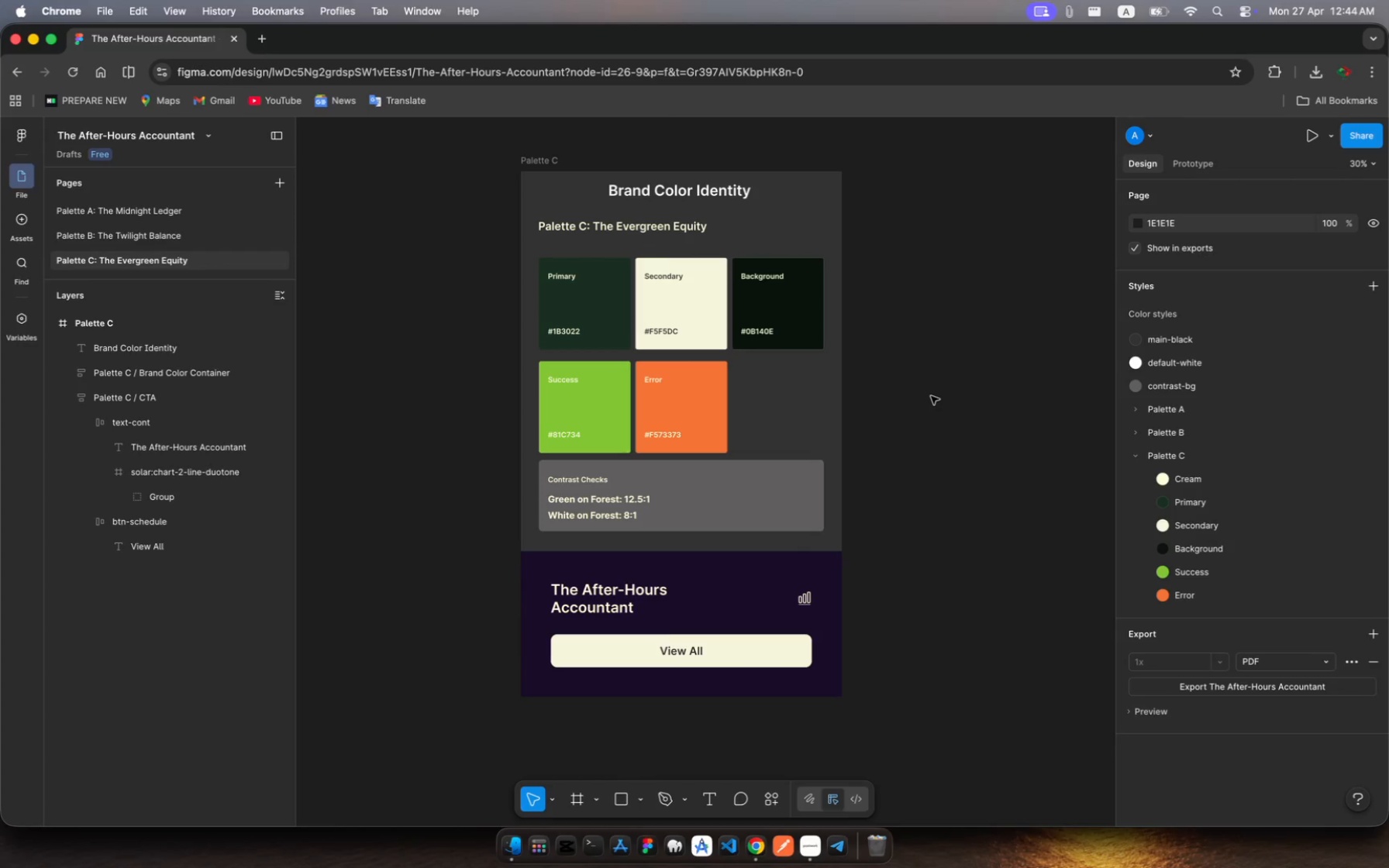 
left_click([1056, 450])
 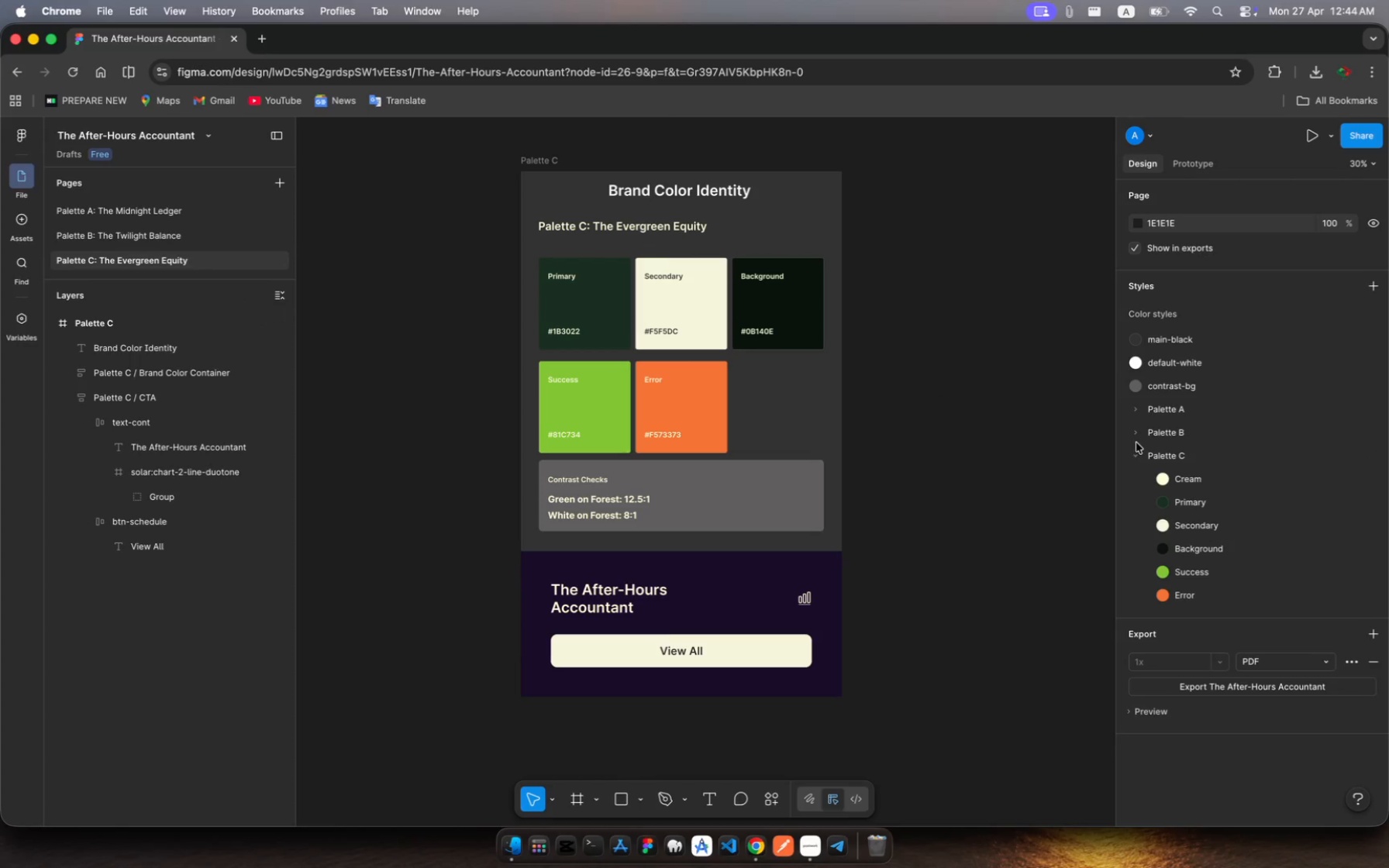 
left_click([1136, 435])
 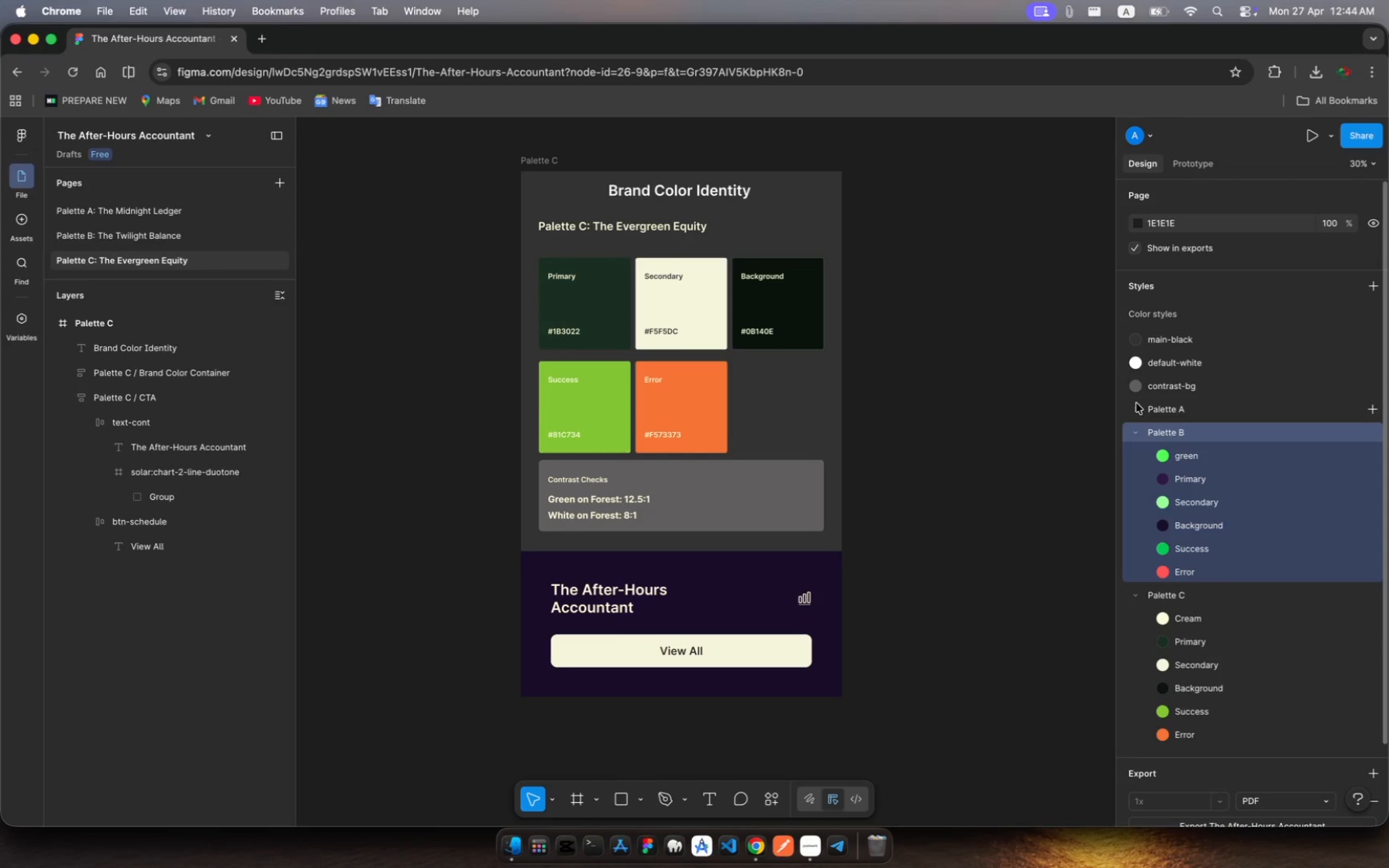 
left_click([1136, 403])
 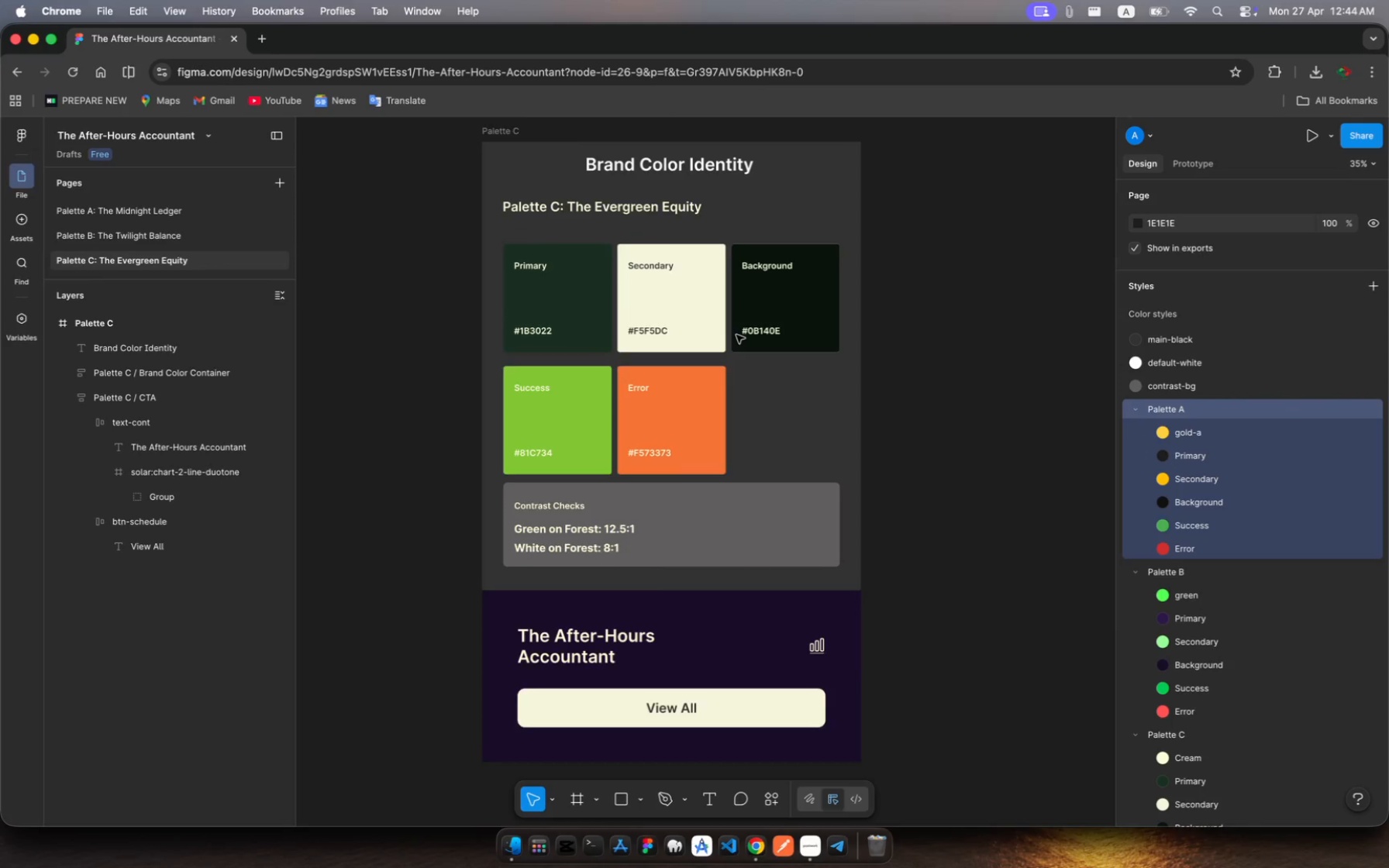 
wait(5.47)
 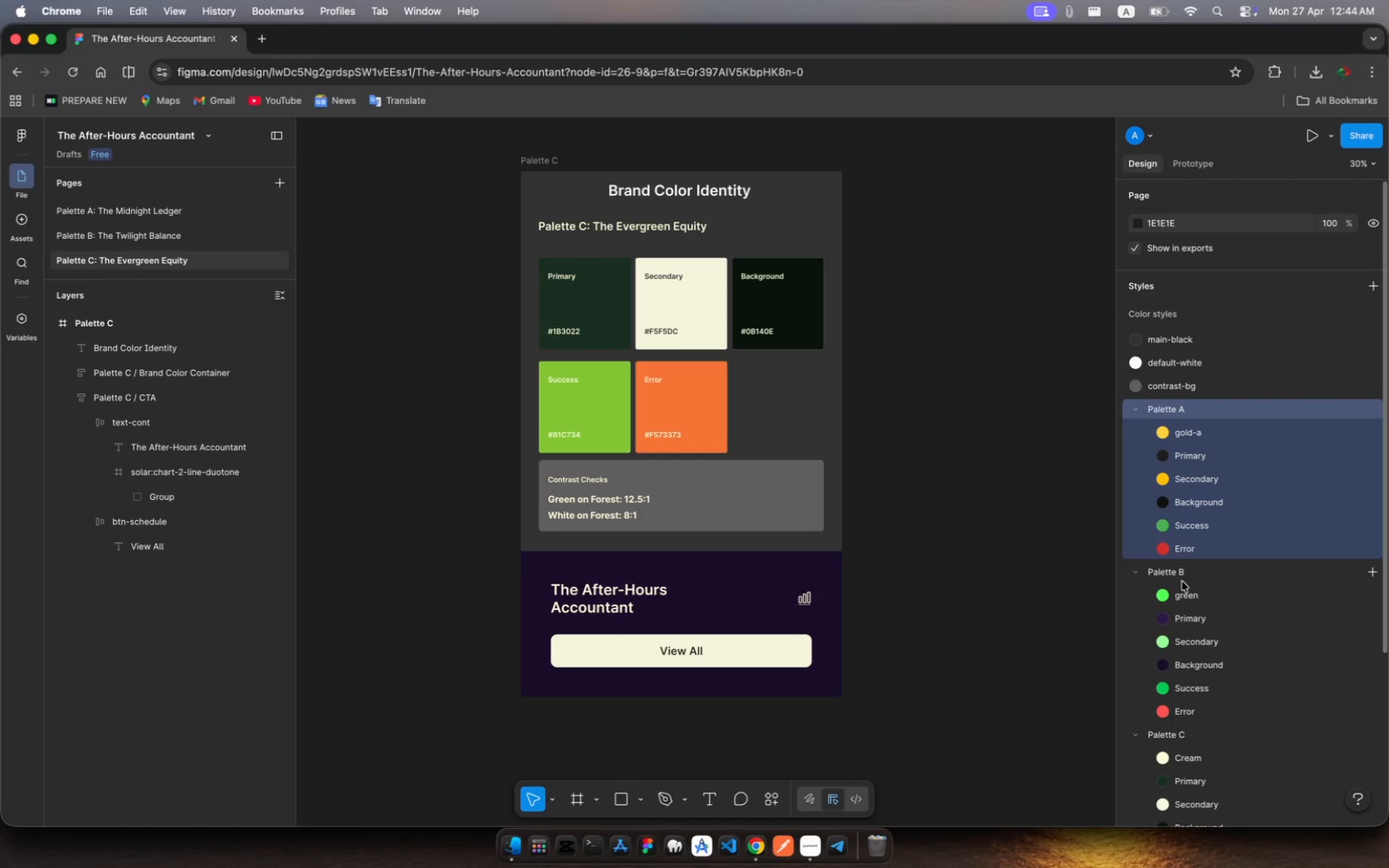 
scroll: coordinate [736, 335], scroll_direction: up, amount: 3.0
 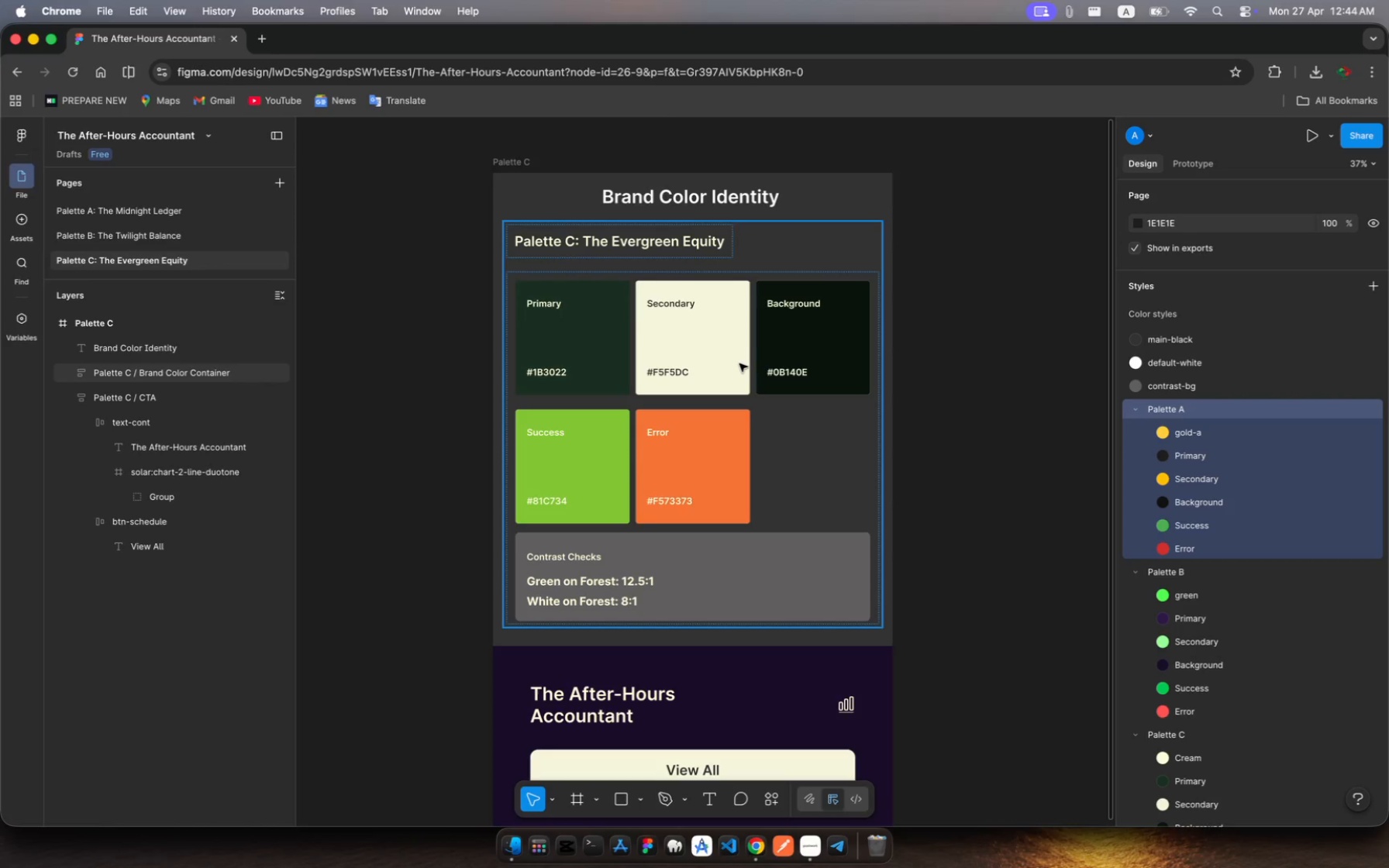 
wait(6.56)
 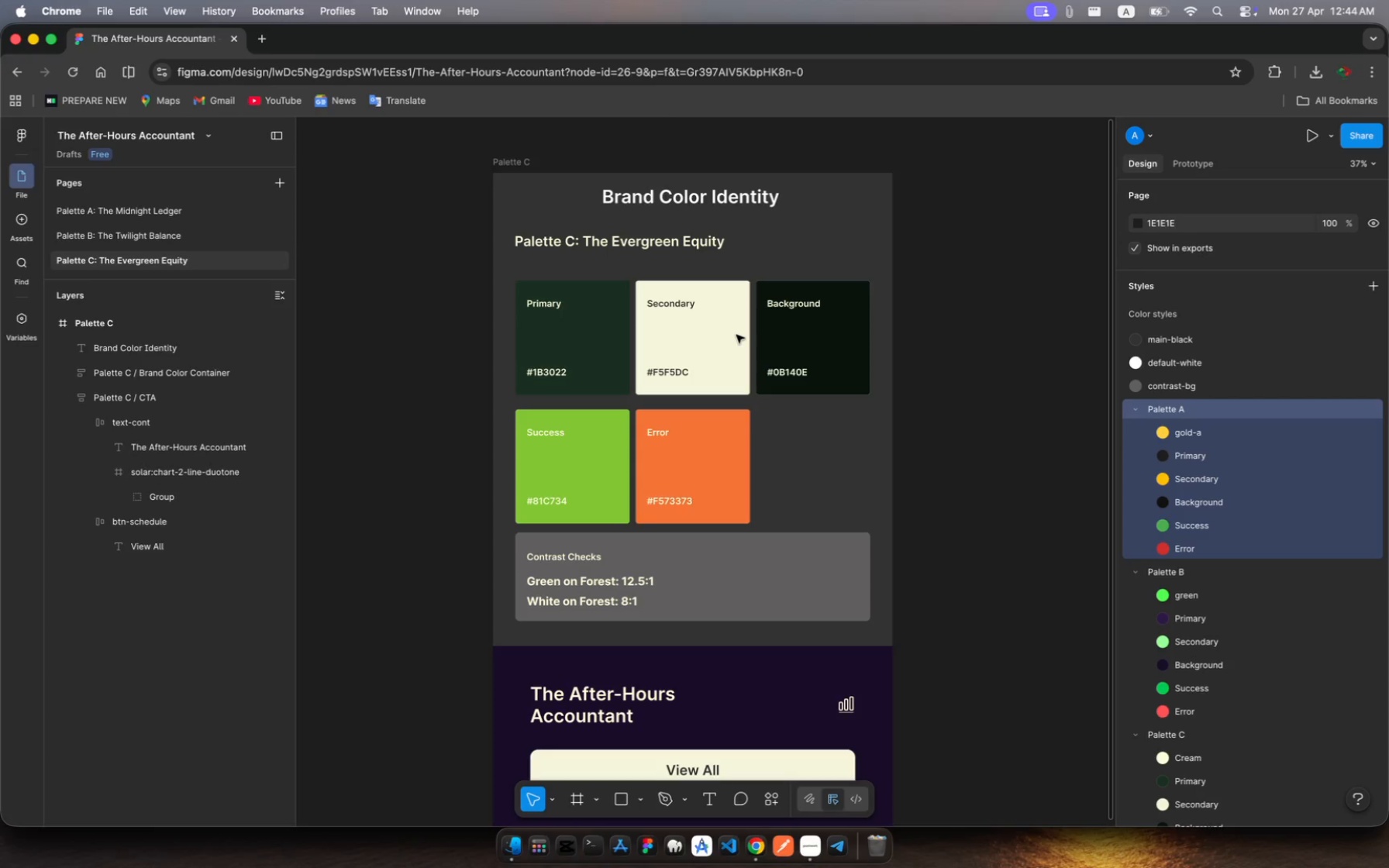 
scroll: coordinate [819, 541], scroll_direction: down, amount: 11.0
 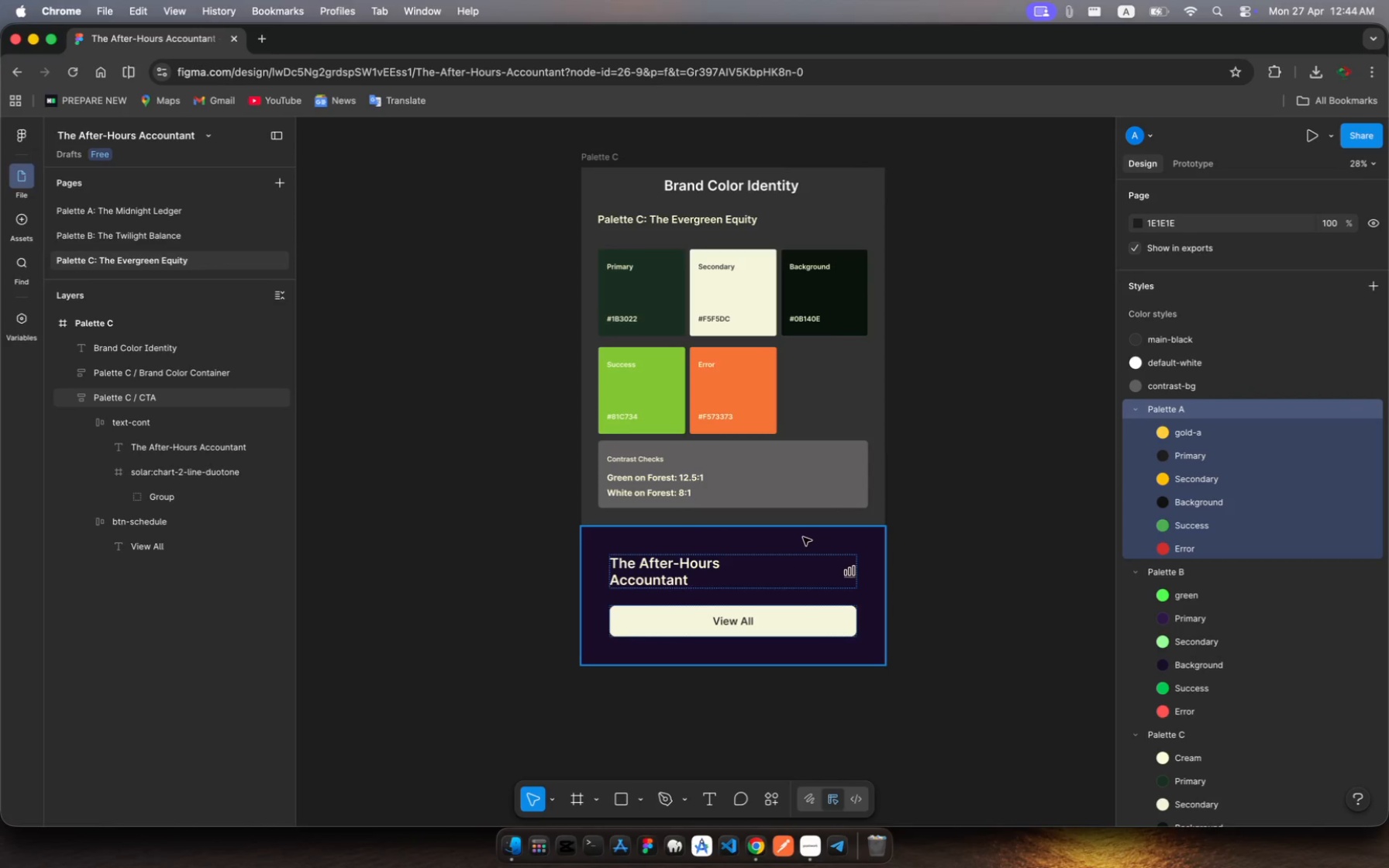 
wait(5.58)
 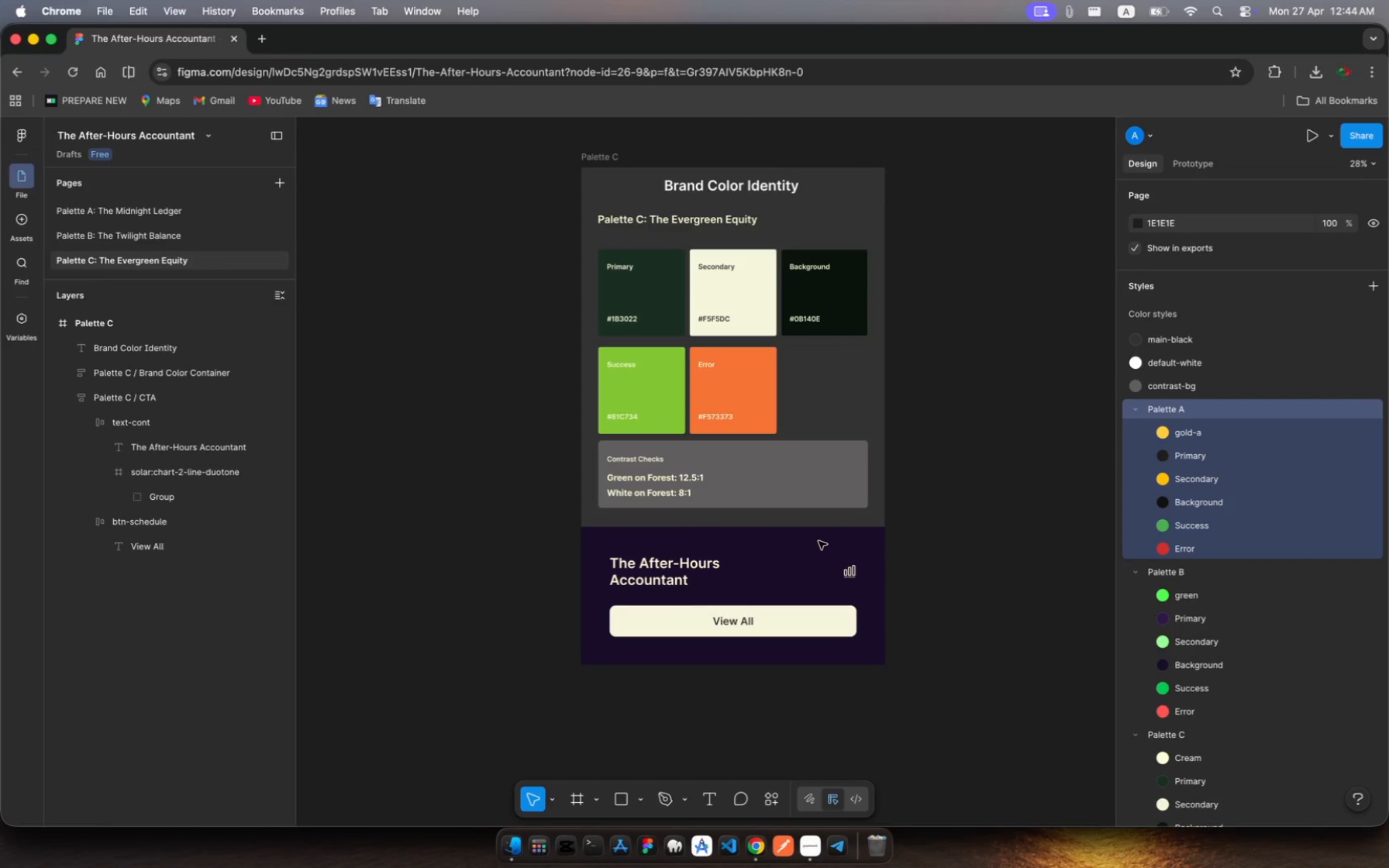 
left_click([810, 537])
 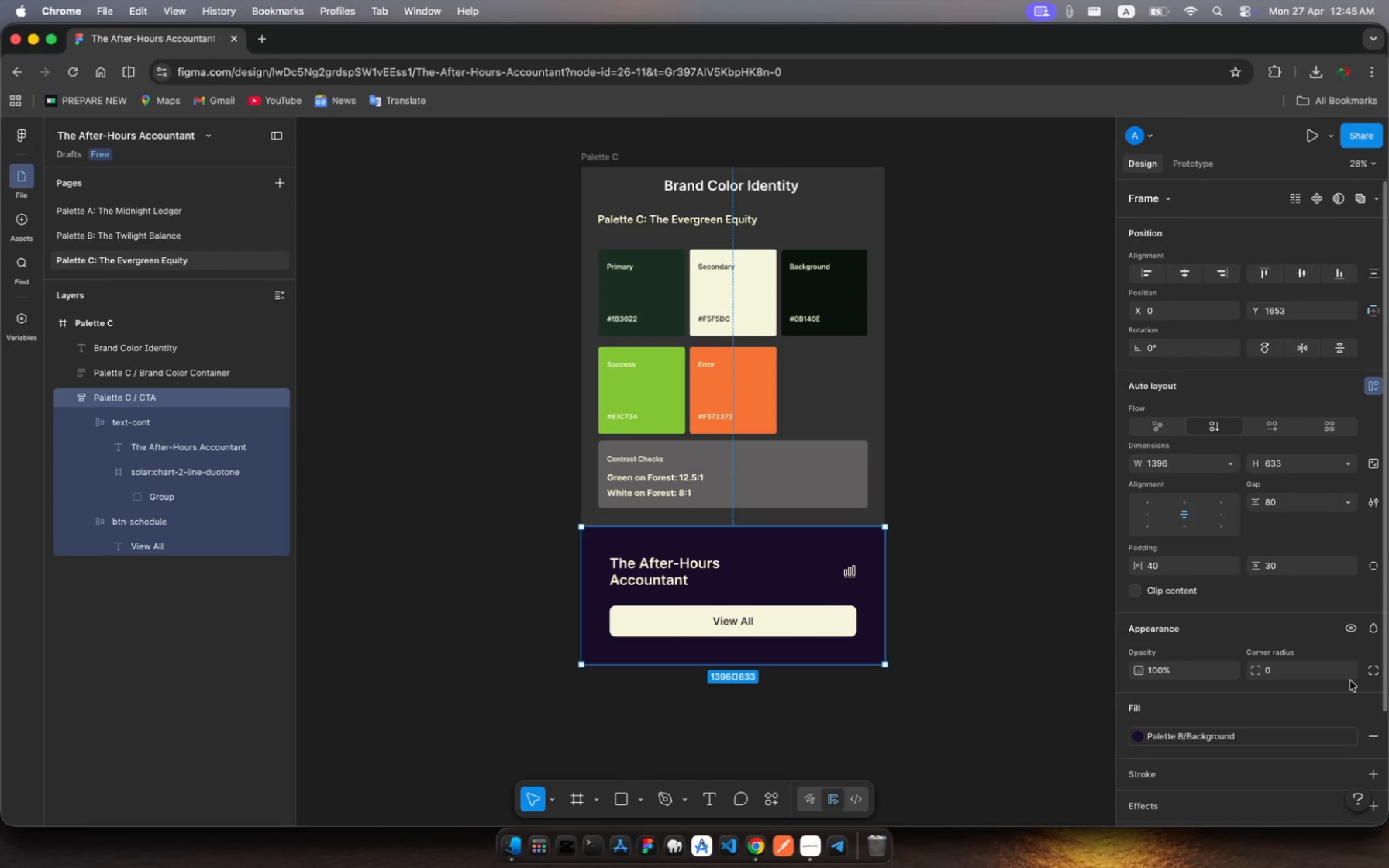 
wait(6.59)
 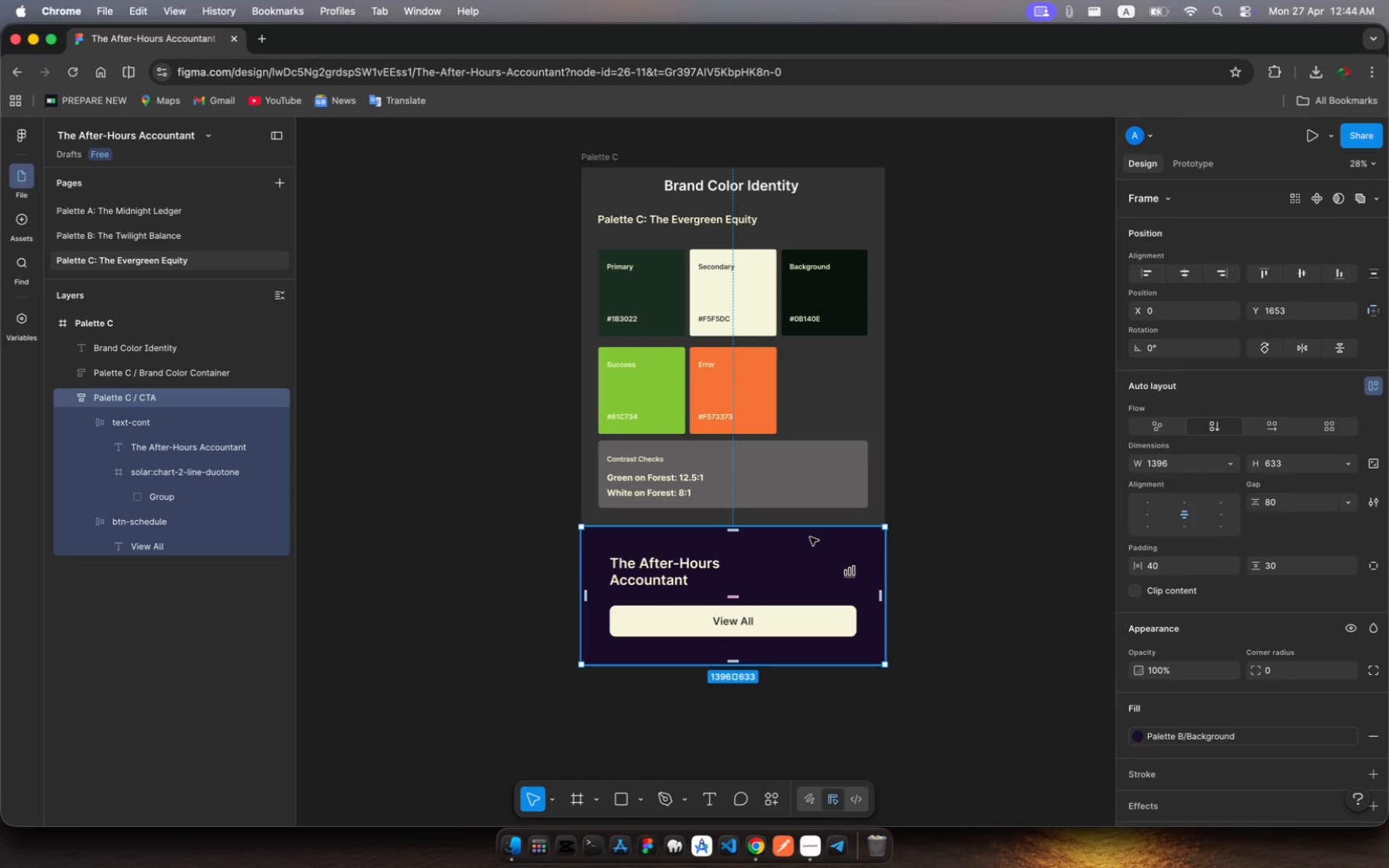 
left_click([1375, 735])
 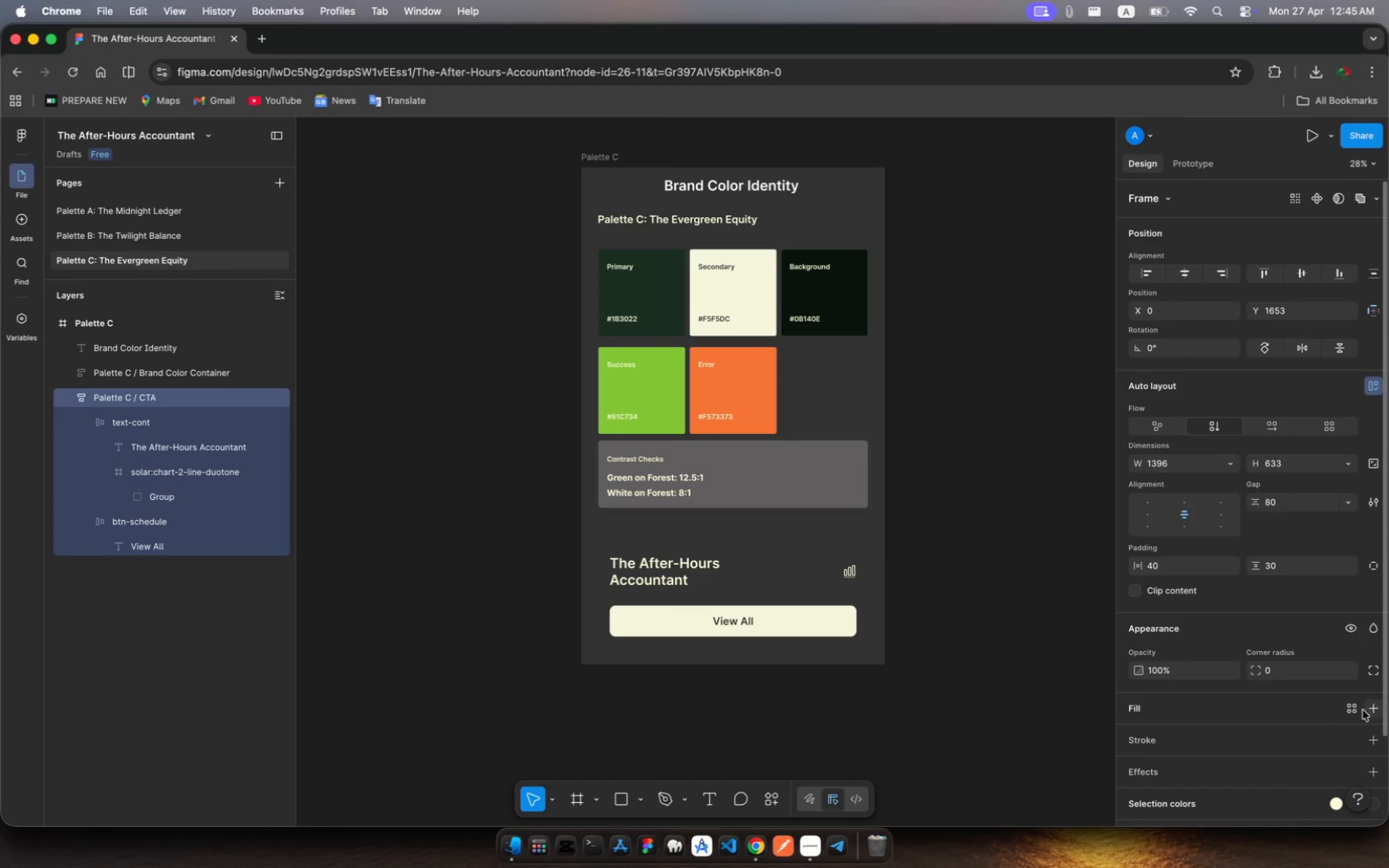 
left_click([1351, 711])
 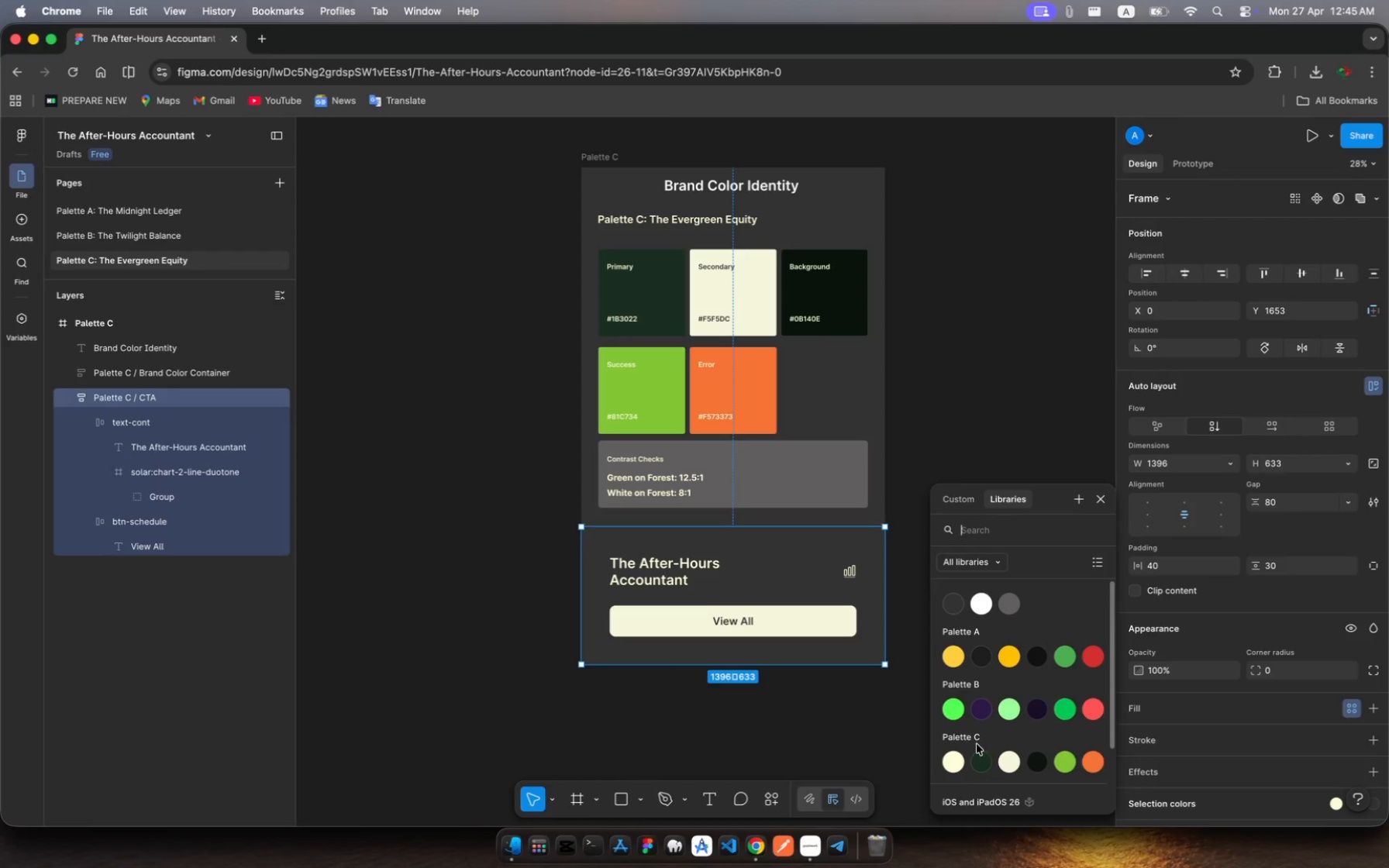 
left_click([980, 757])
 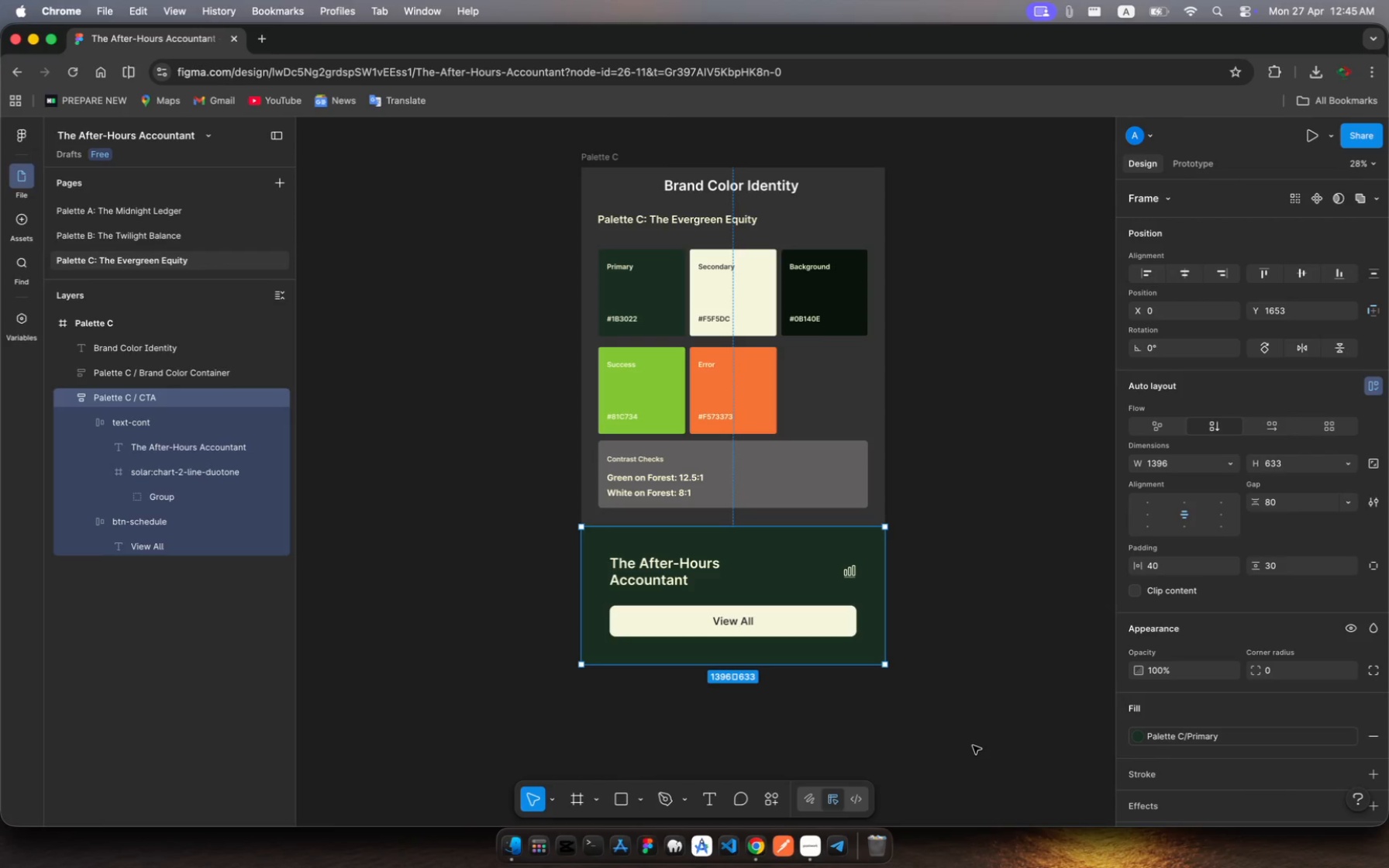 
wait(12.6)
 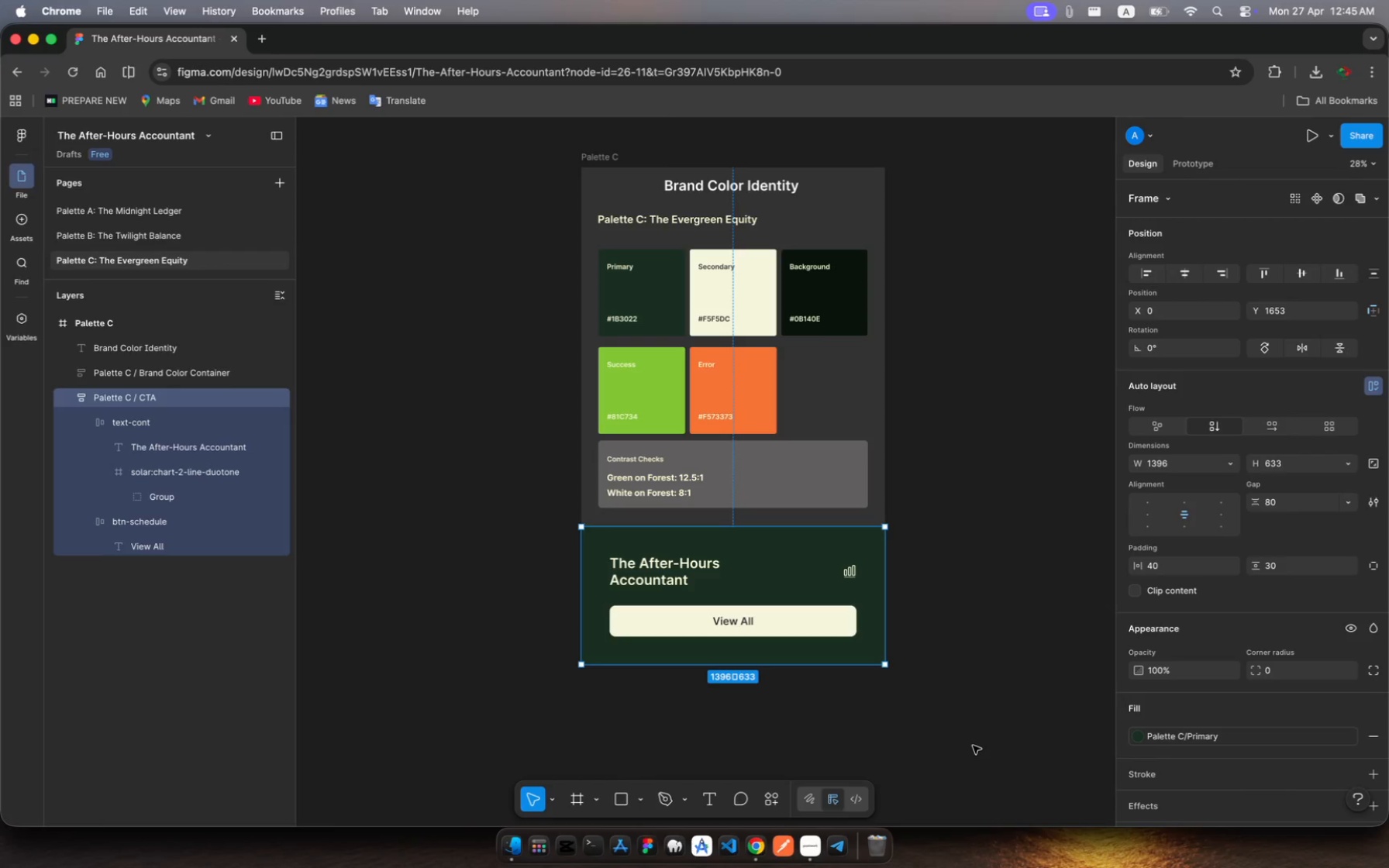 
left_click([1033, 534])
 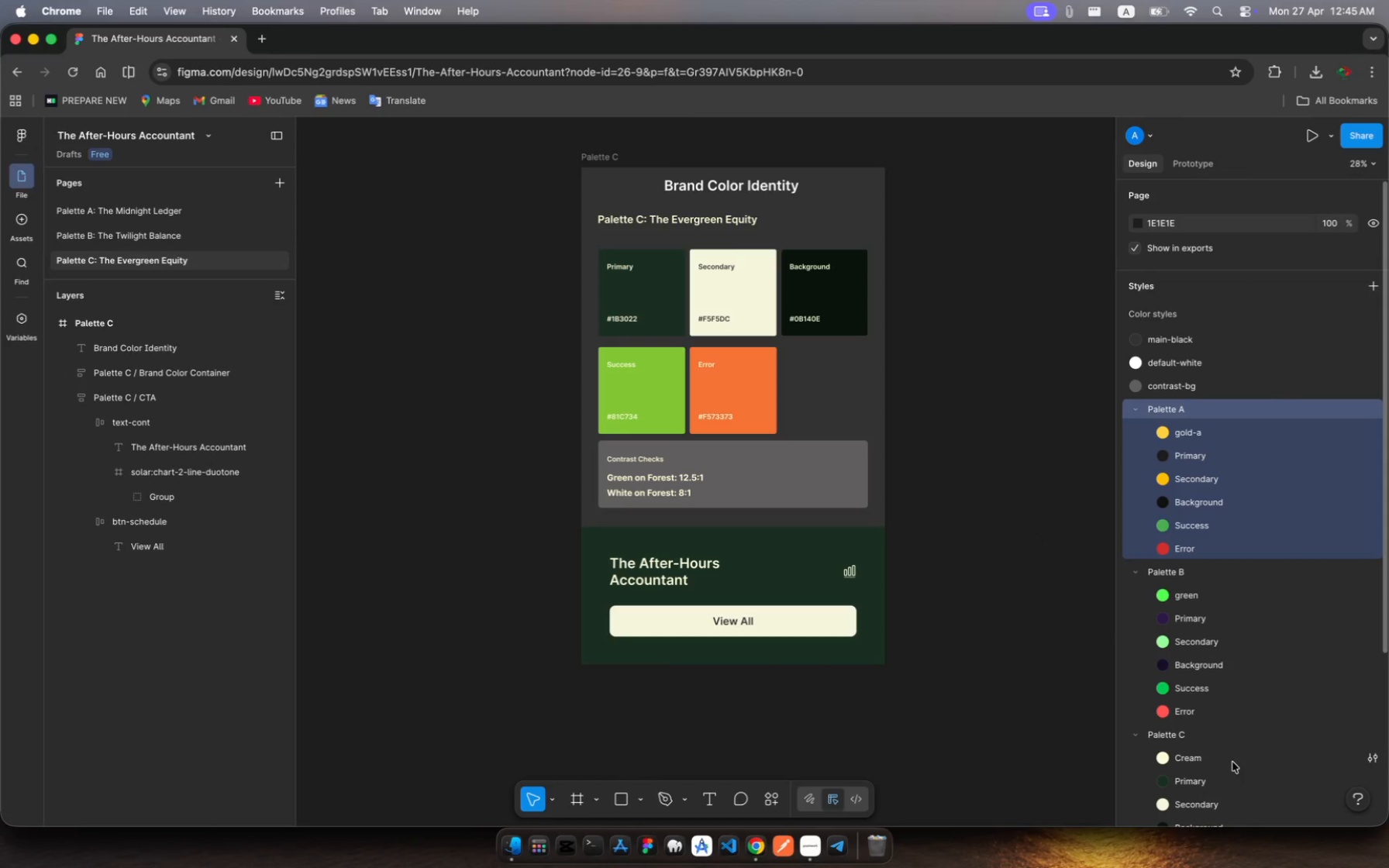 
scroll: coordinate [1239, 758], scroll_direction: down, amount: 170.0
 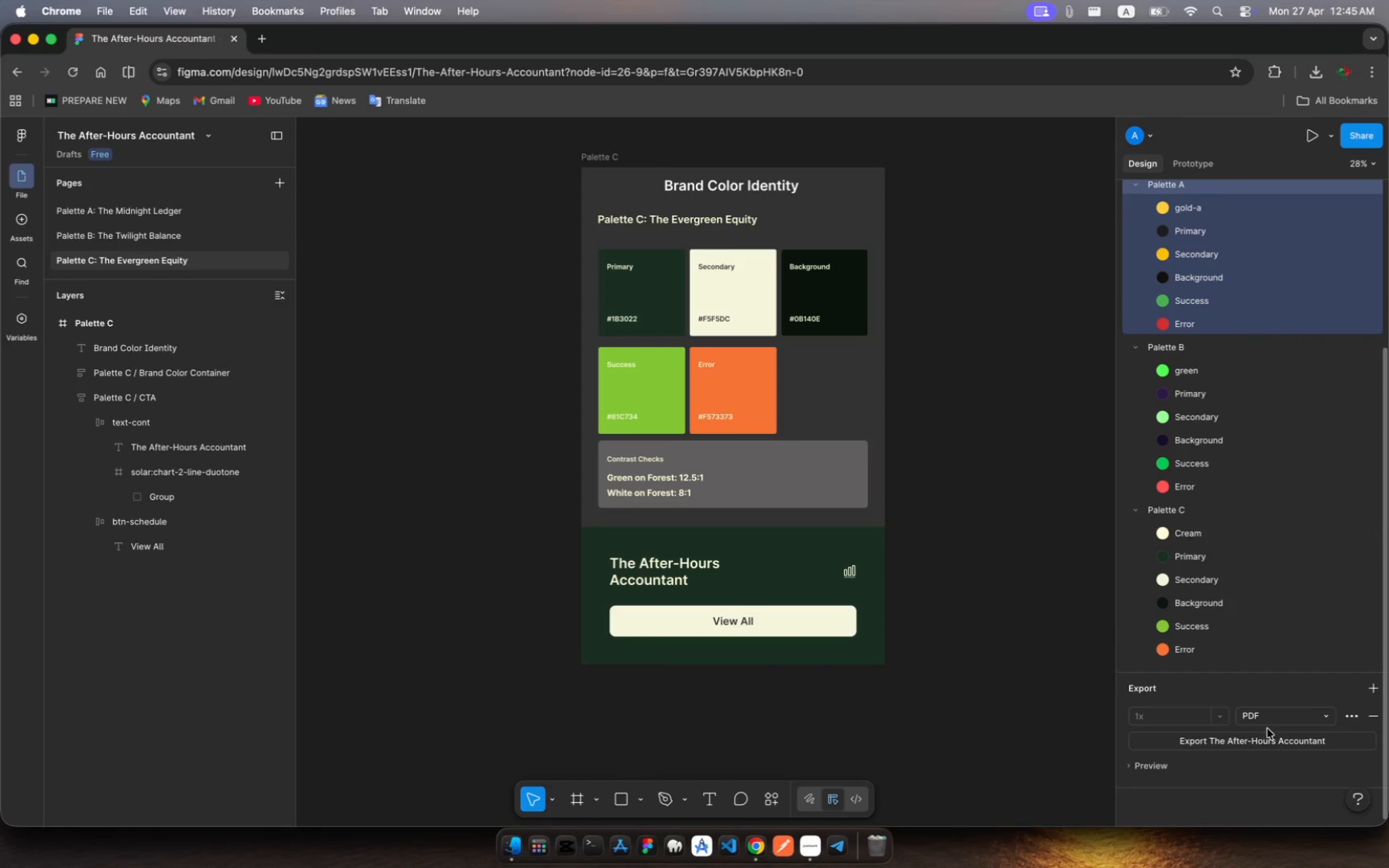 
left_click([1266, 742])
 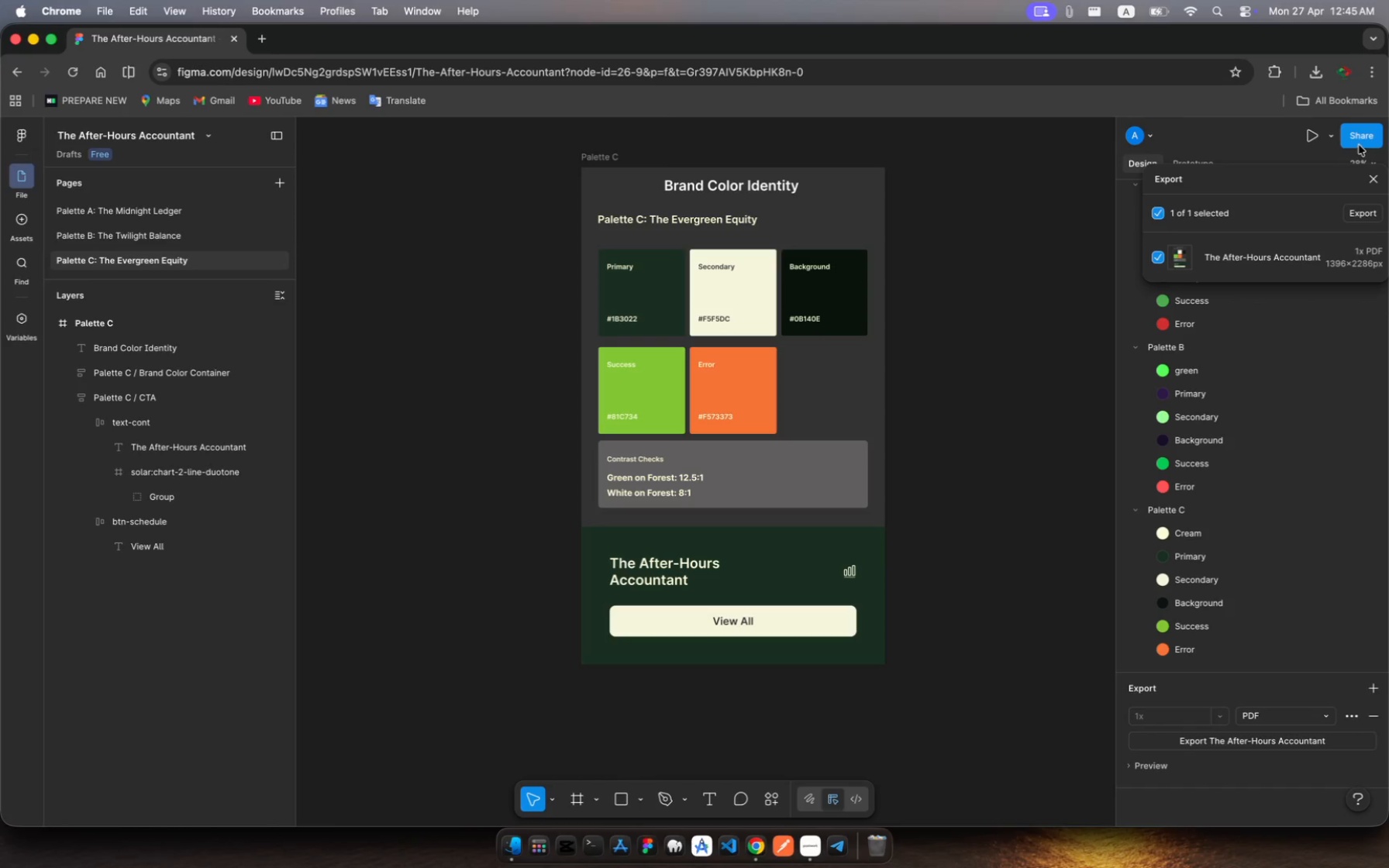 
wait(7.02)
 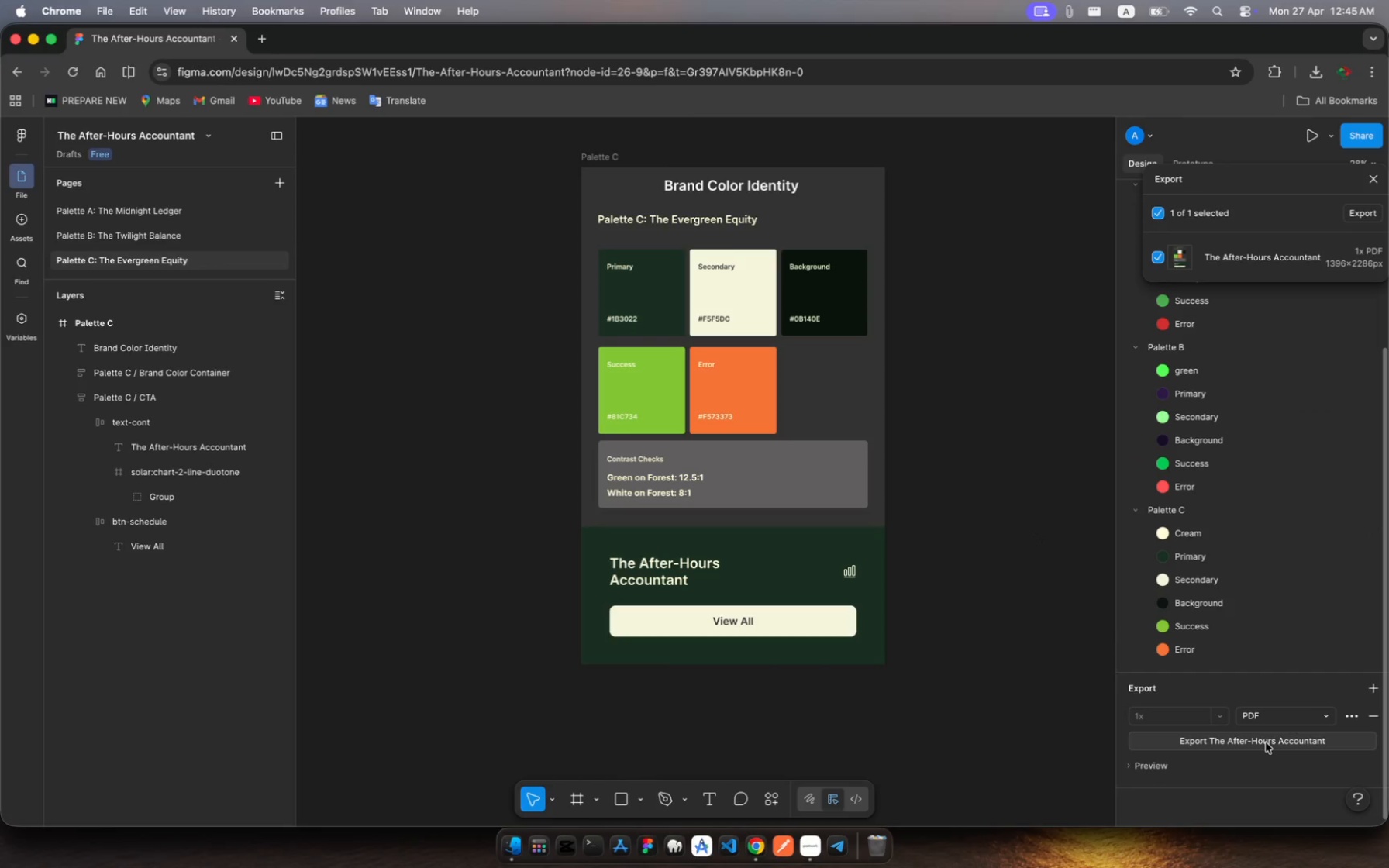 
left_click([1373, 208])
 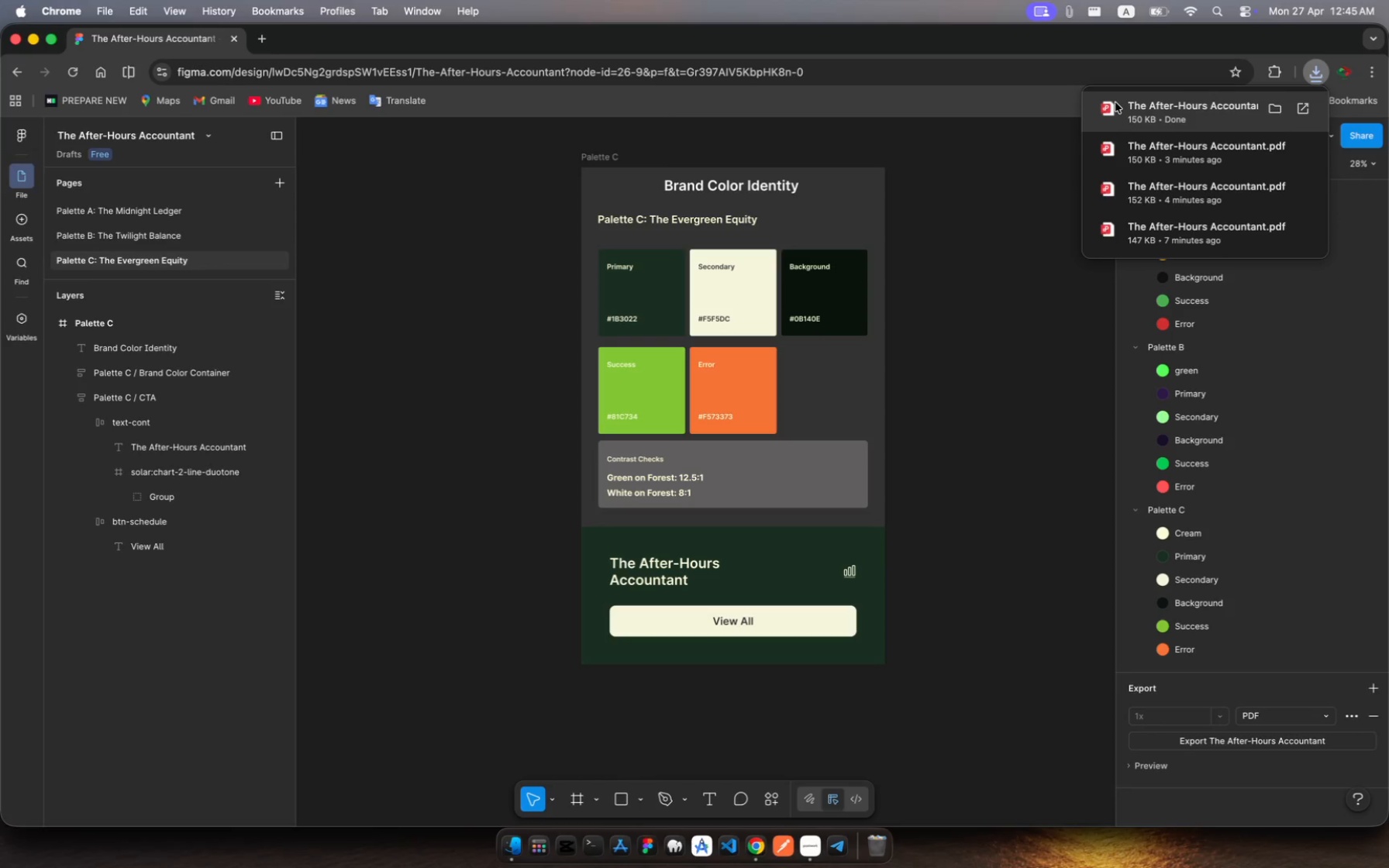 
left_click([1109, 107])
 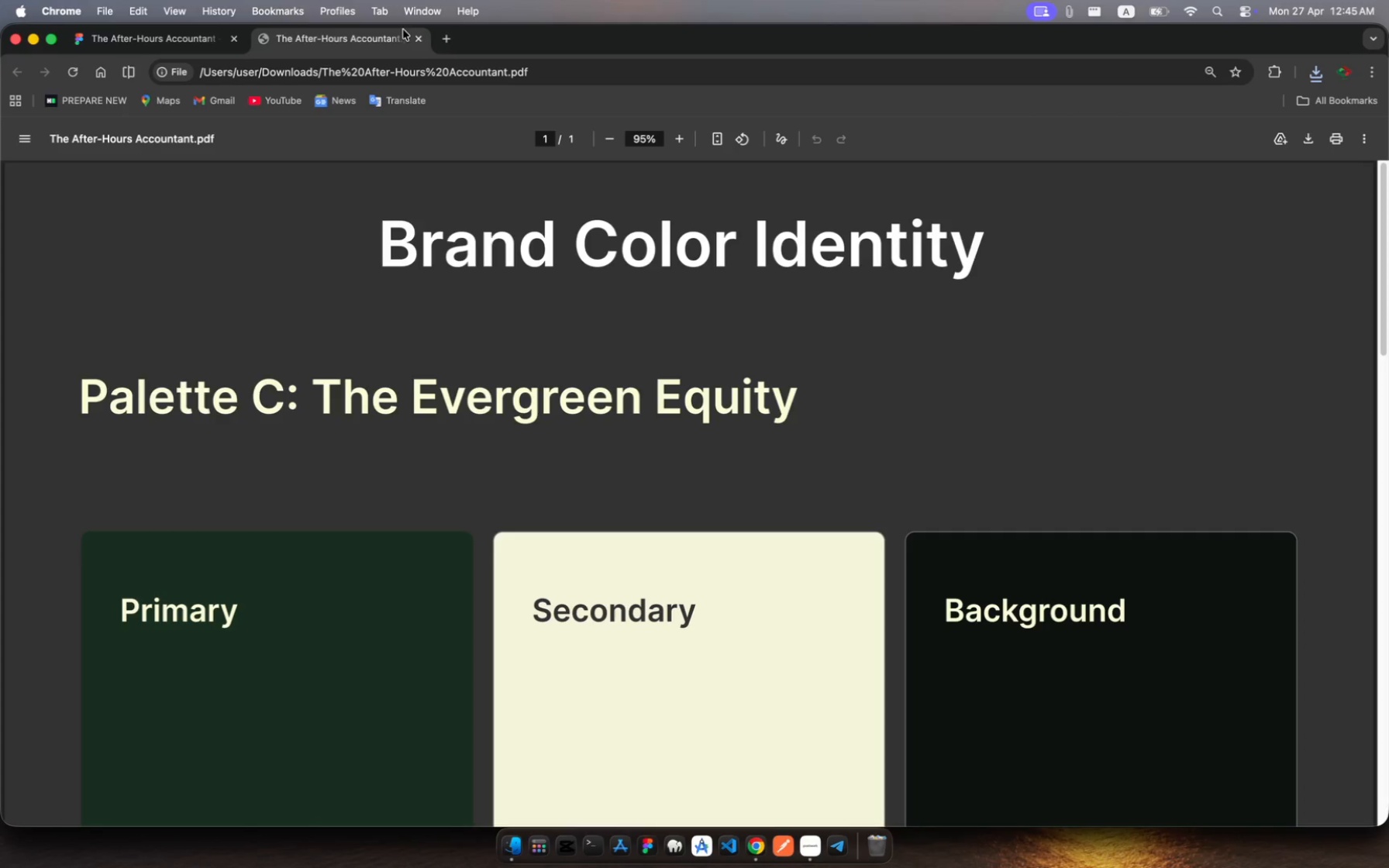 
left_click([419, 37])
 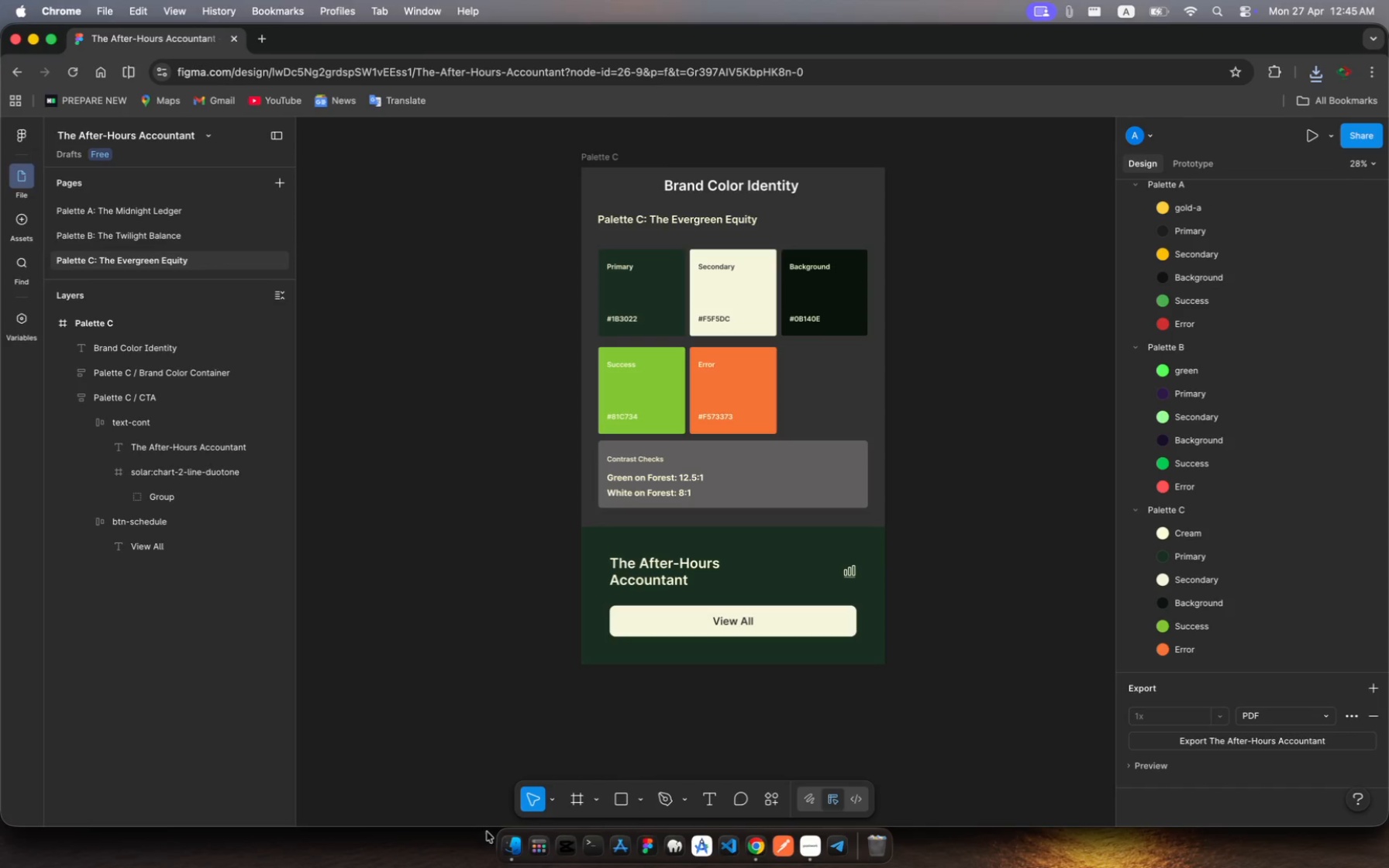 
left_click([507, 845])
 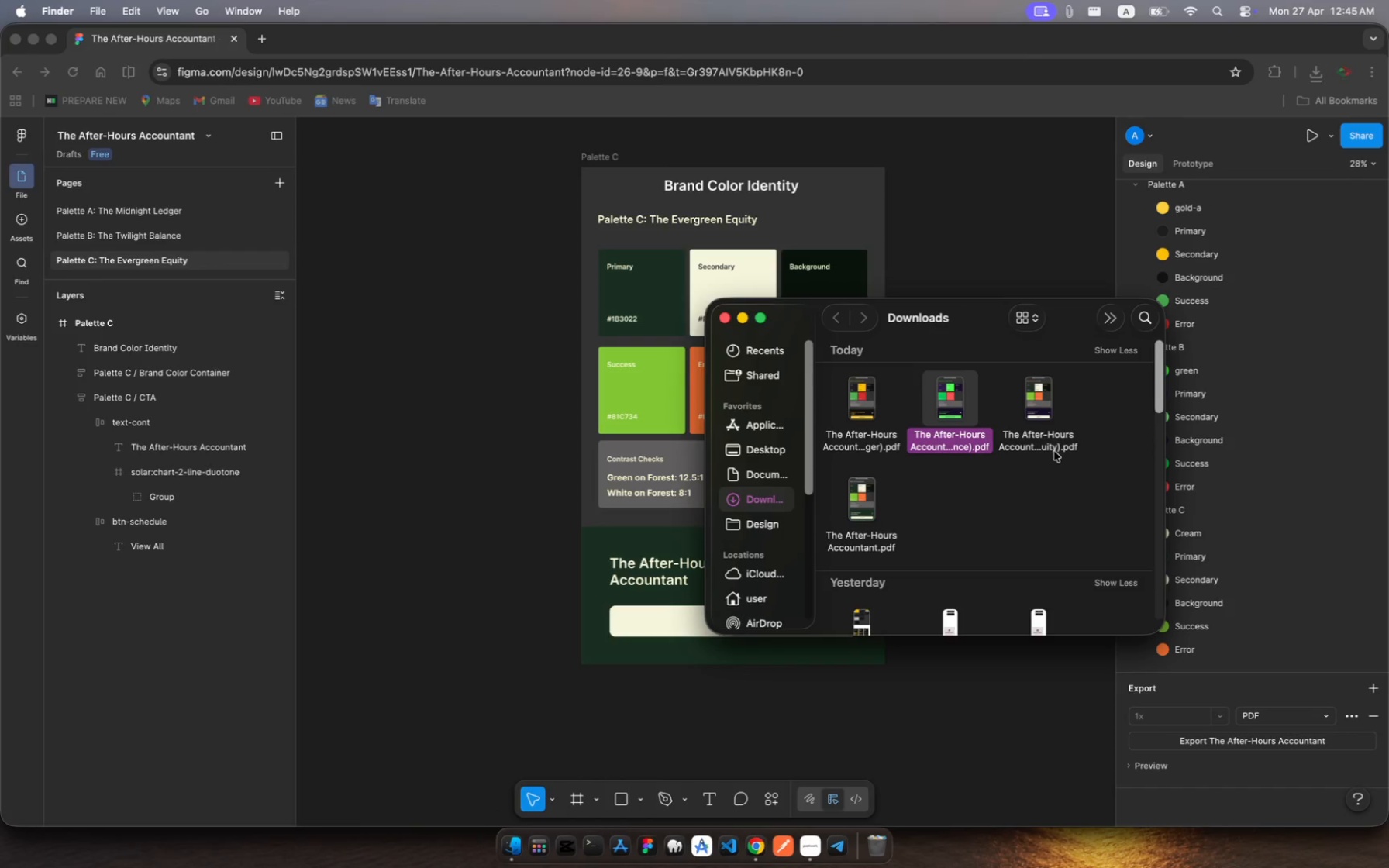 
wait(9.22)
 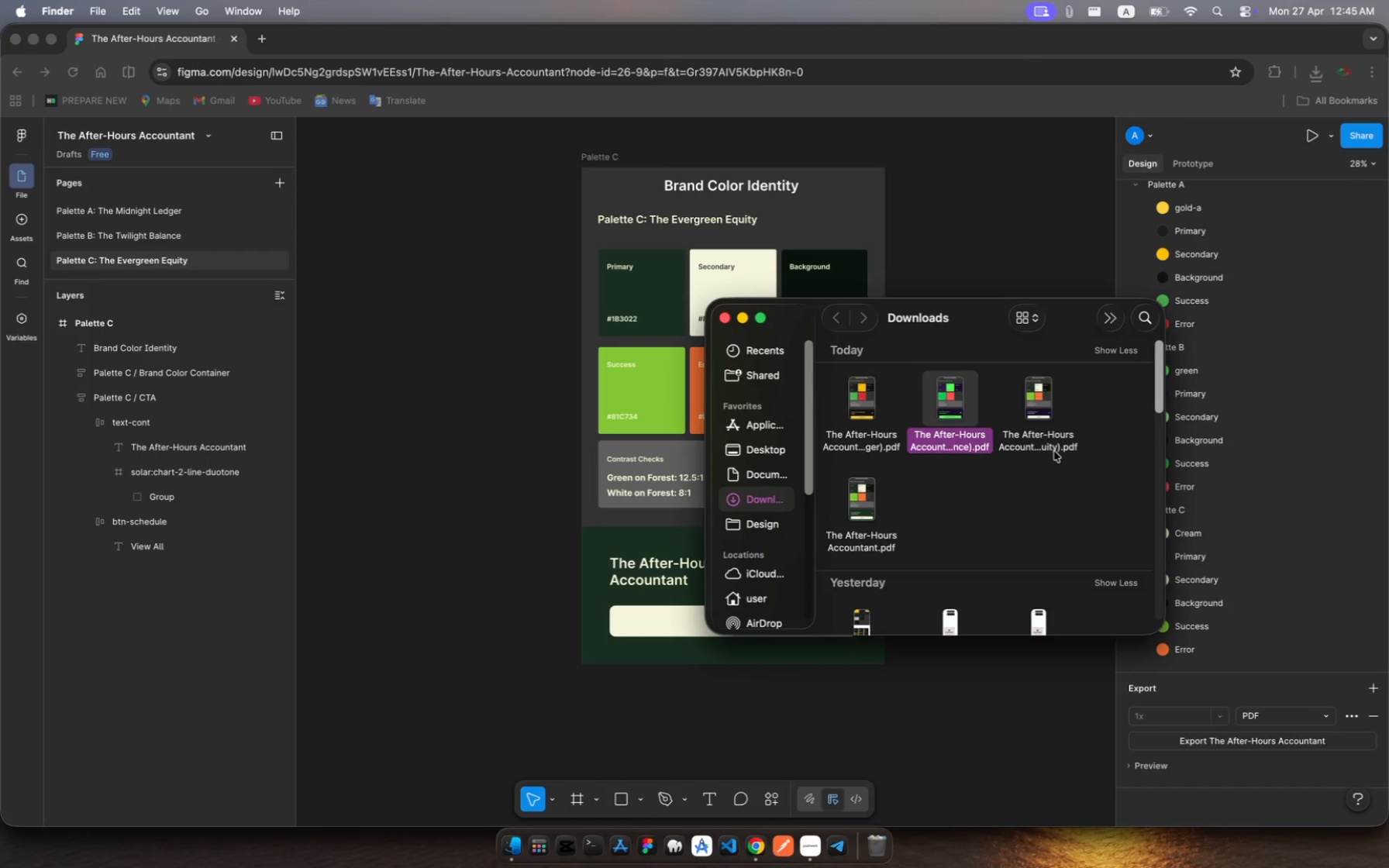 
left_click([1053, 443])
 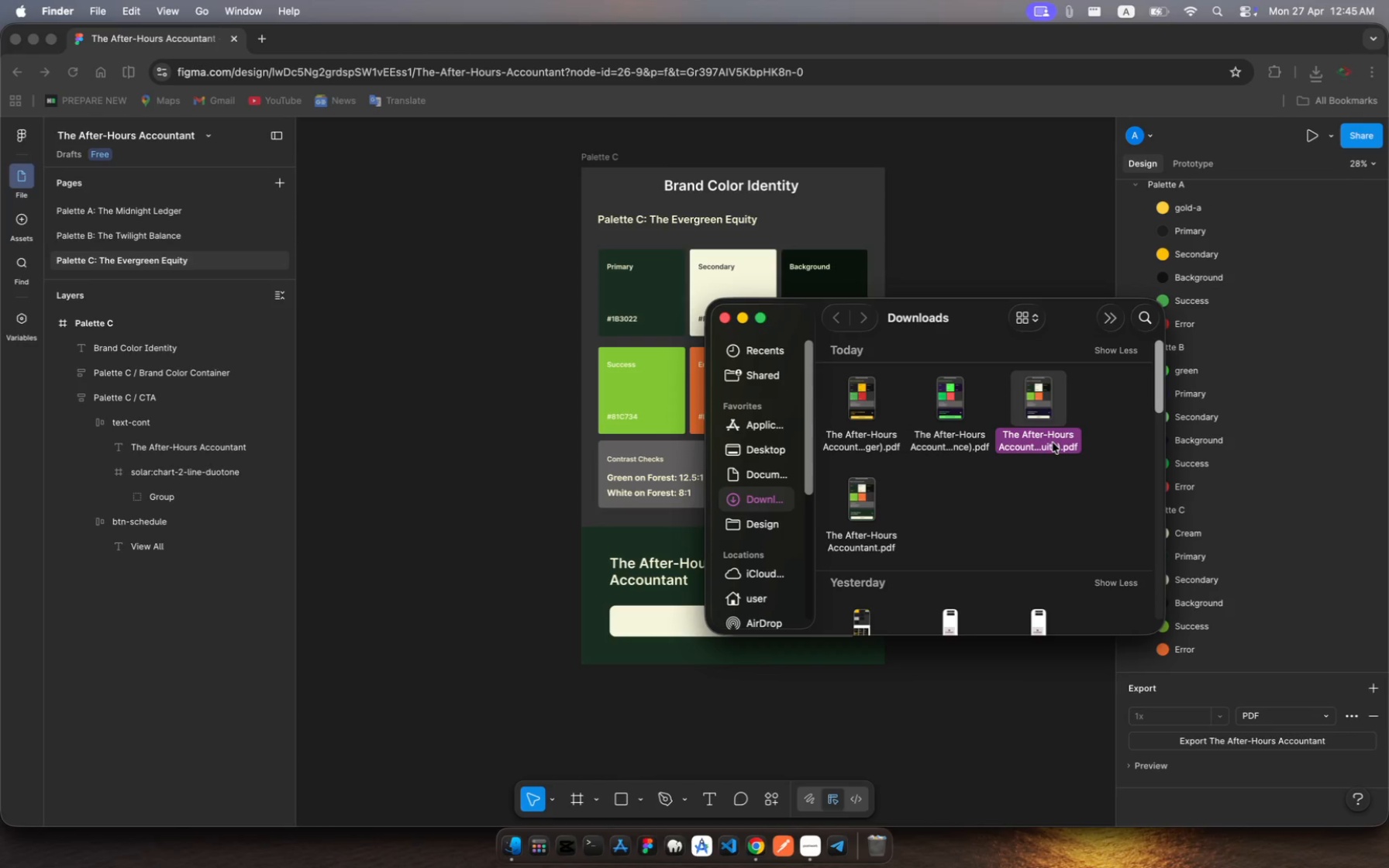 
key(Enter)
 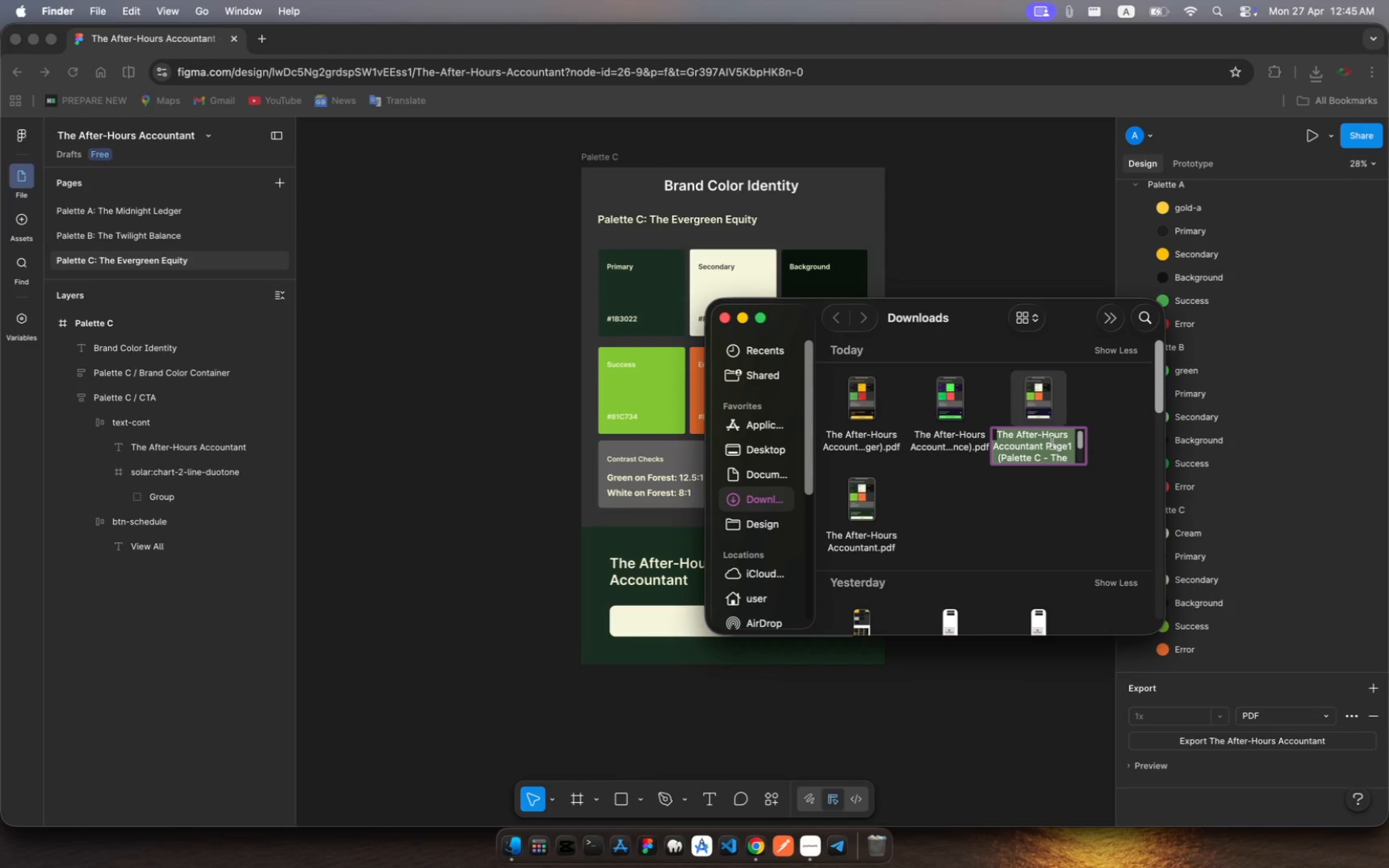 
key(Meta+C)
 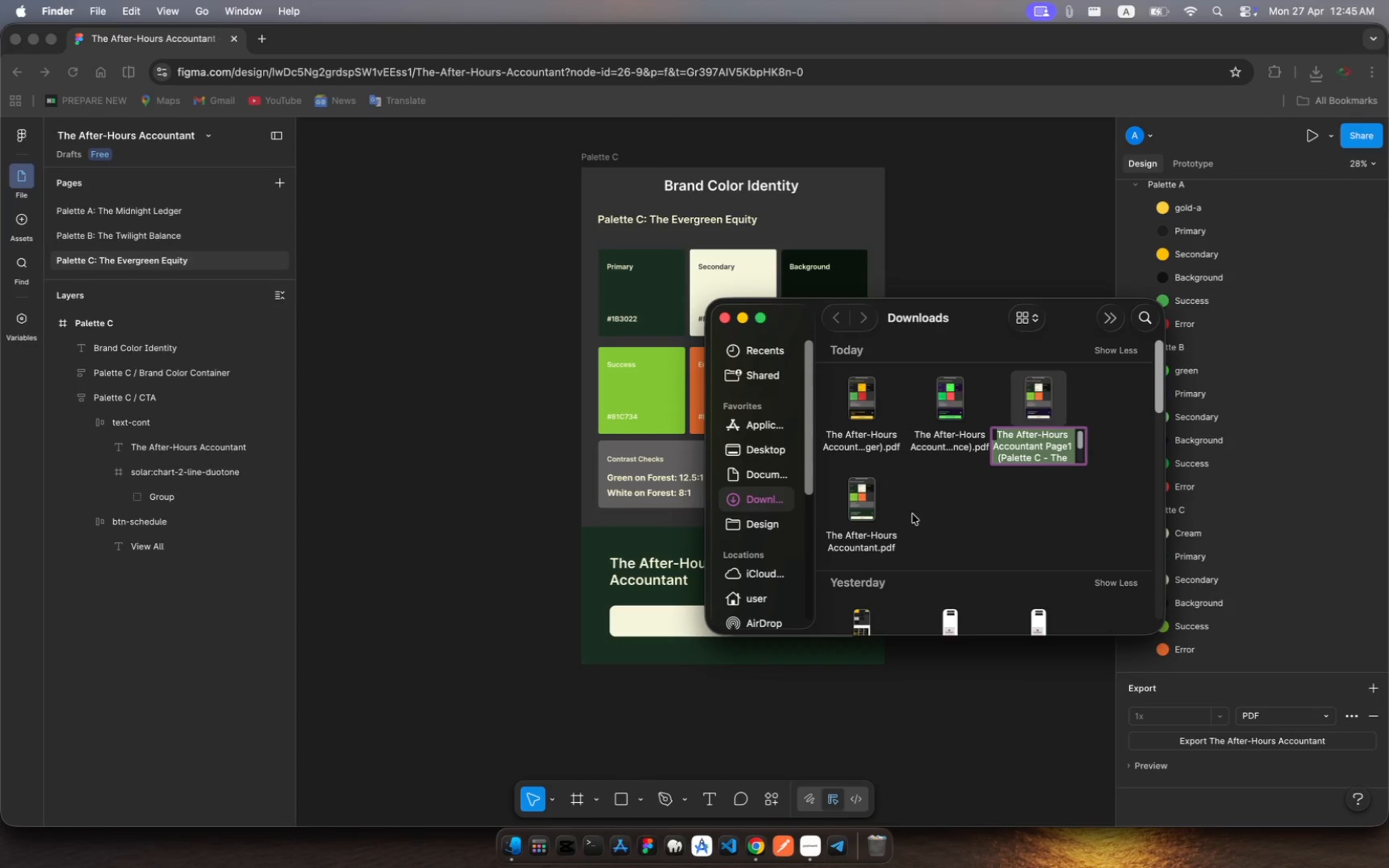 
left_click([878, 542])
 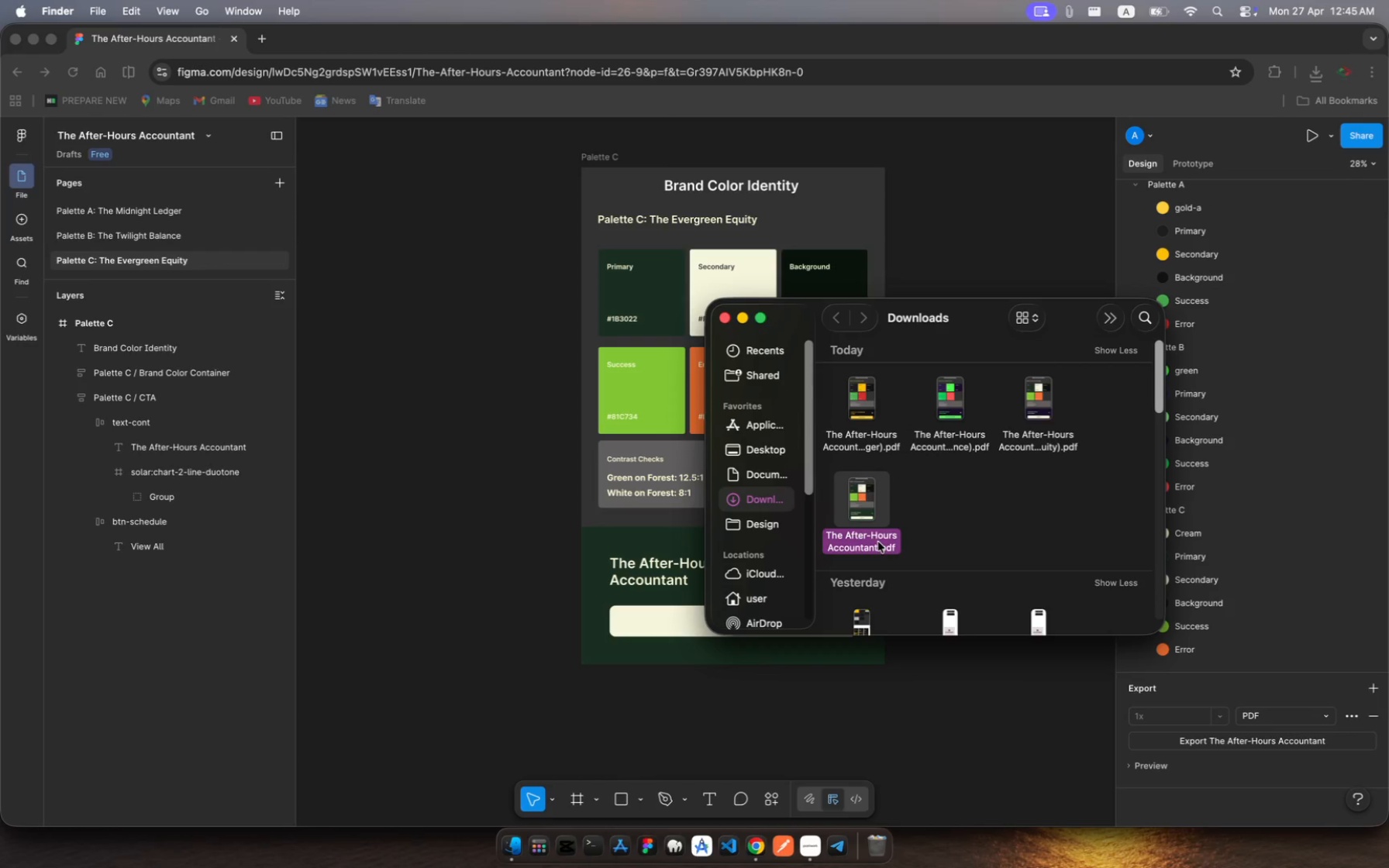 
key(Enter)
 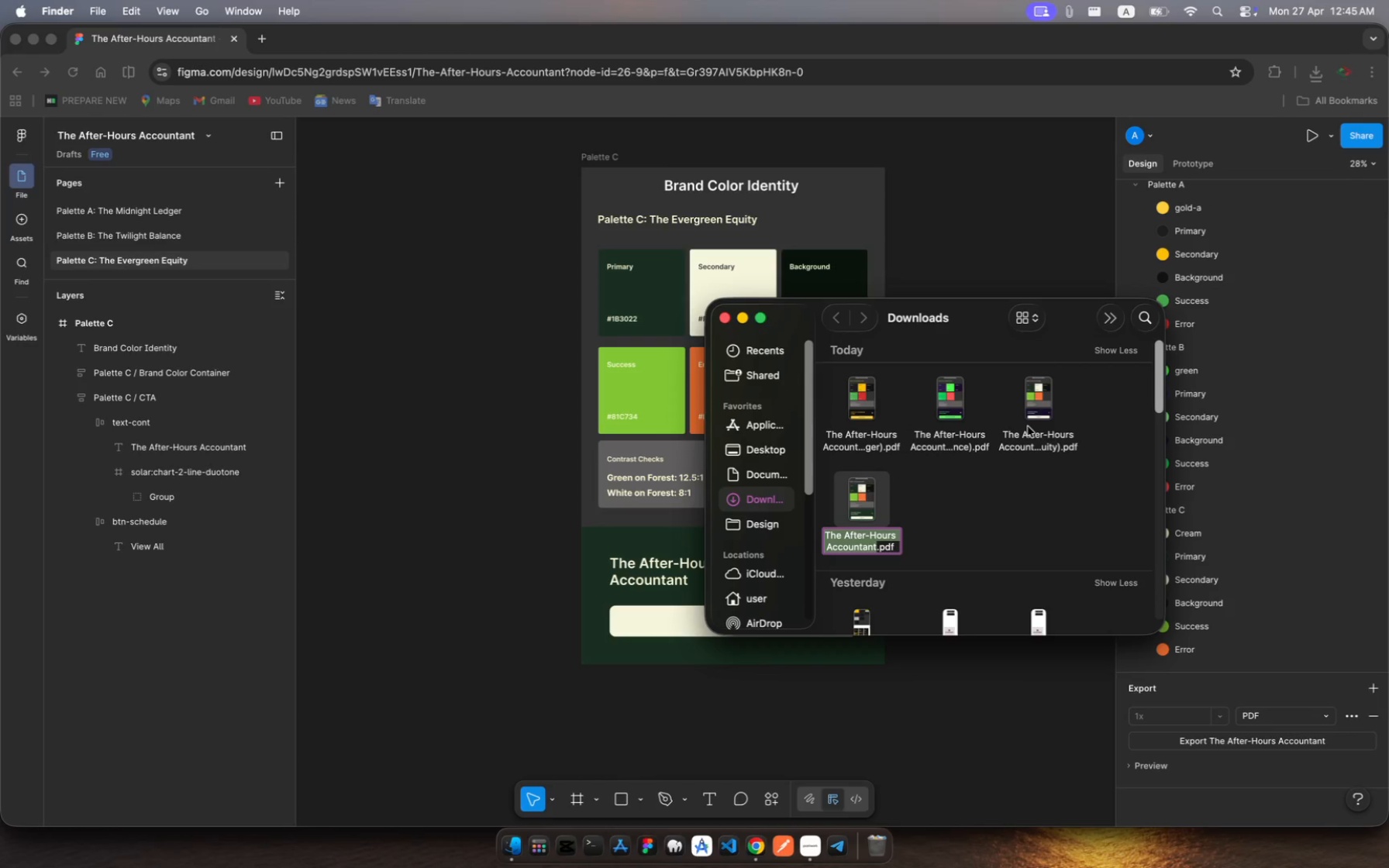 
left_click([1039, 396])
 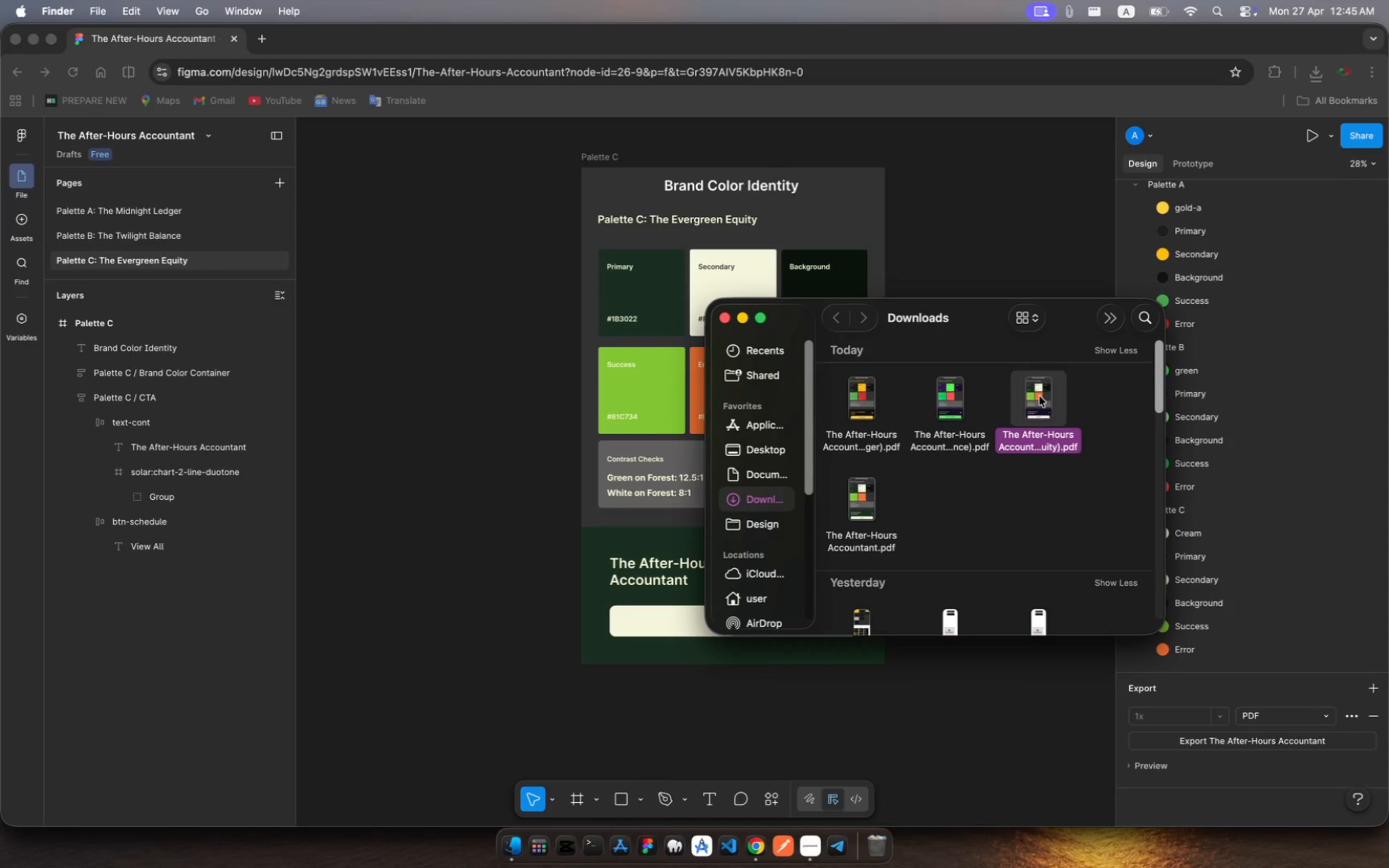 
right_click([1039, 396])
 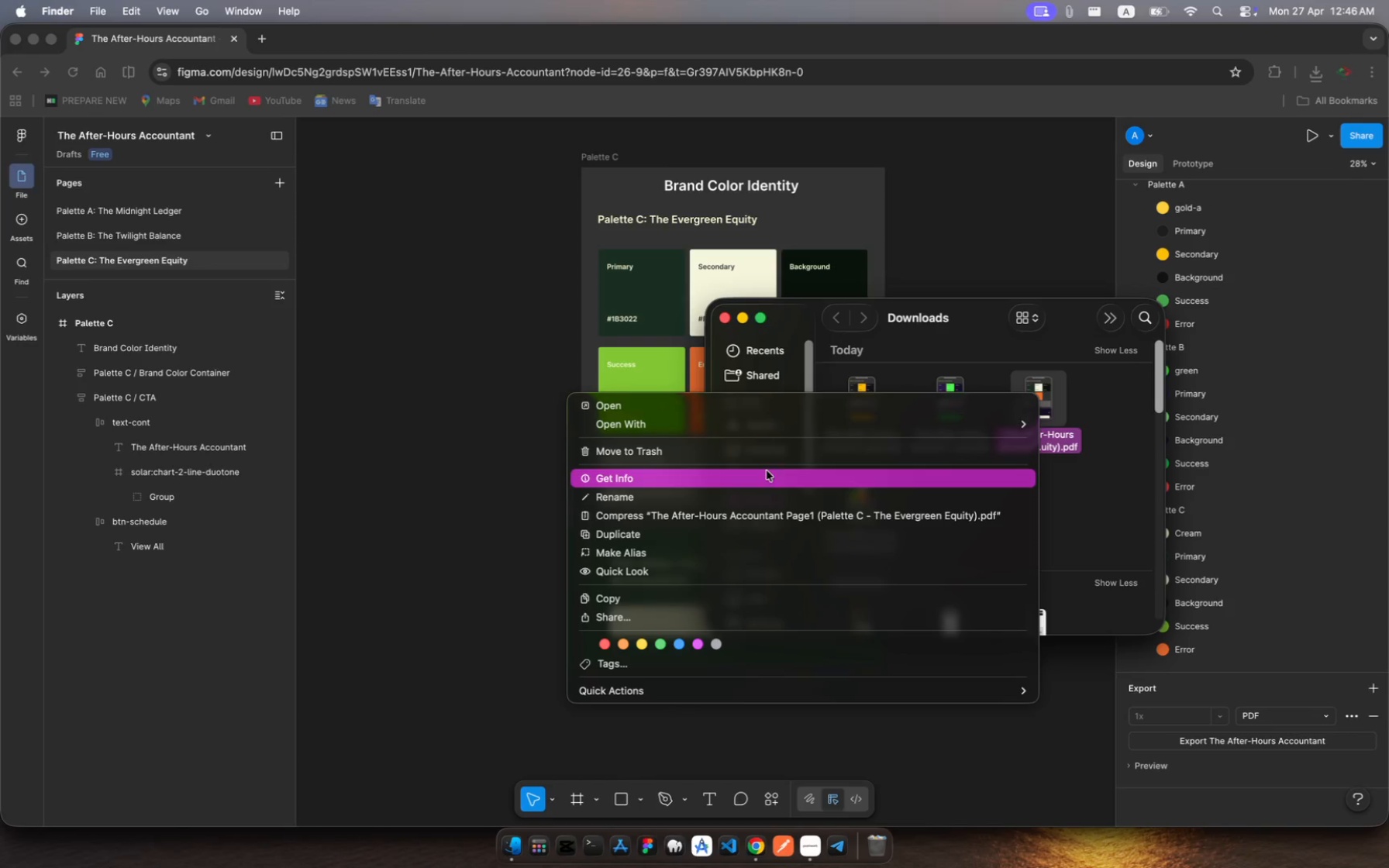 
left_click([774, 459])
 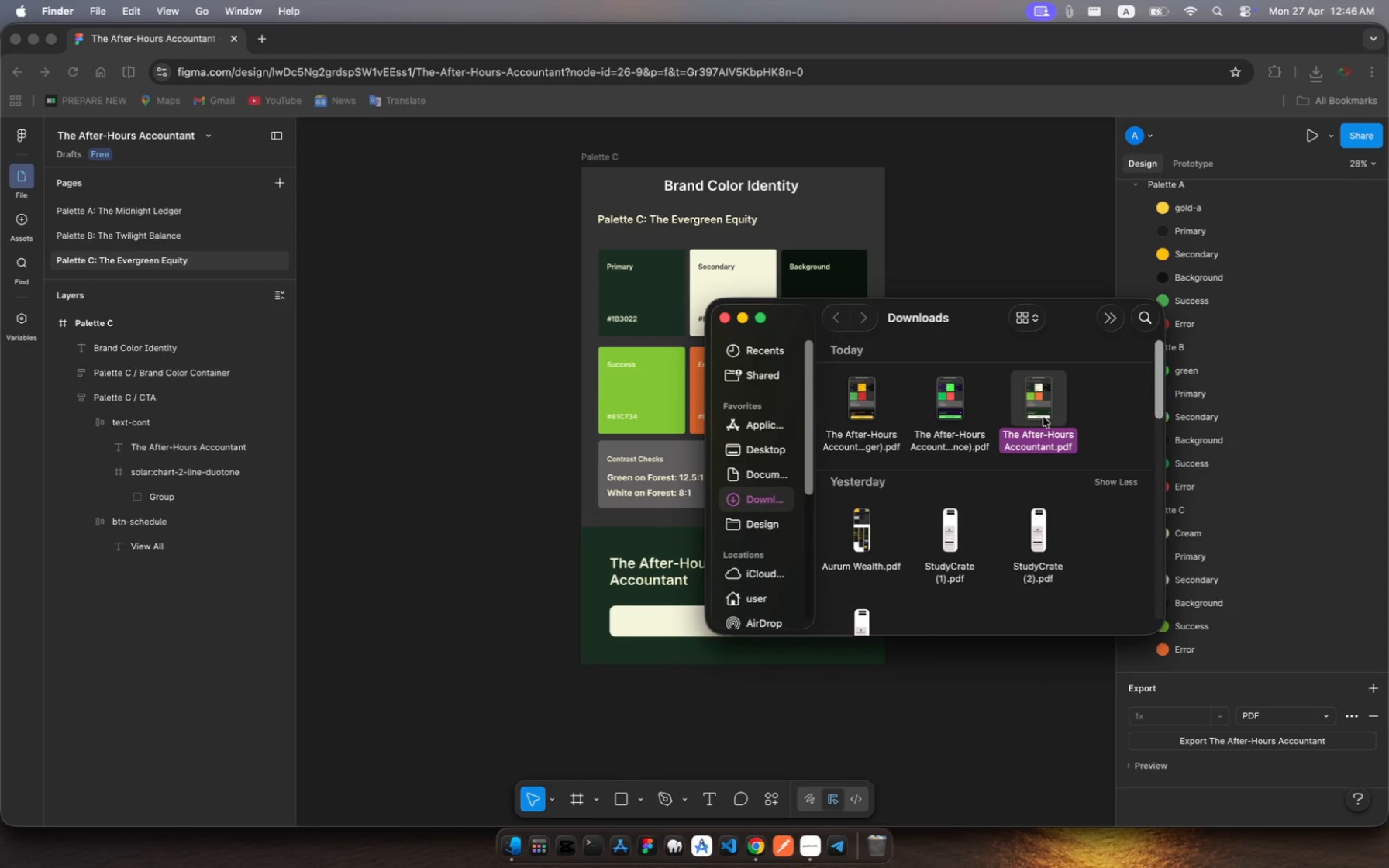 
key(Enter)
 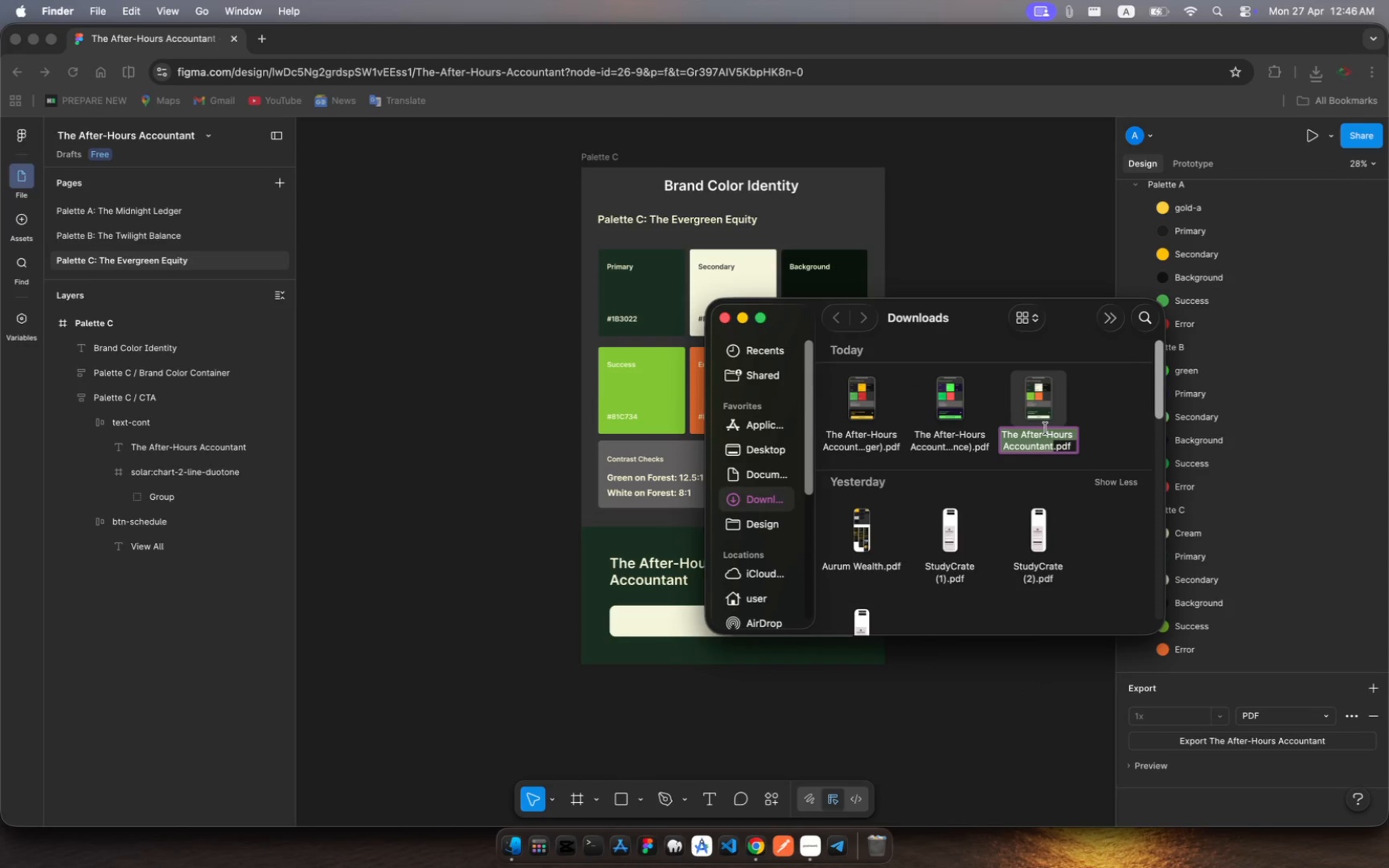 
key(Meta+V)
 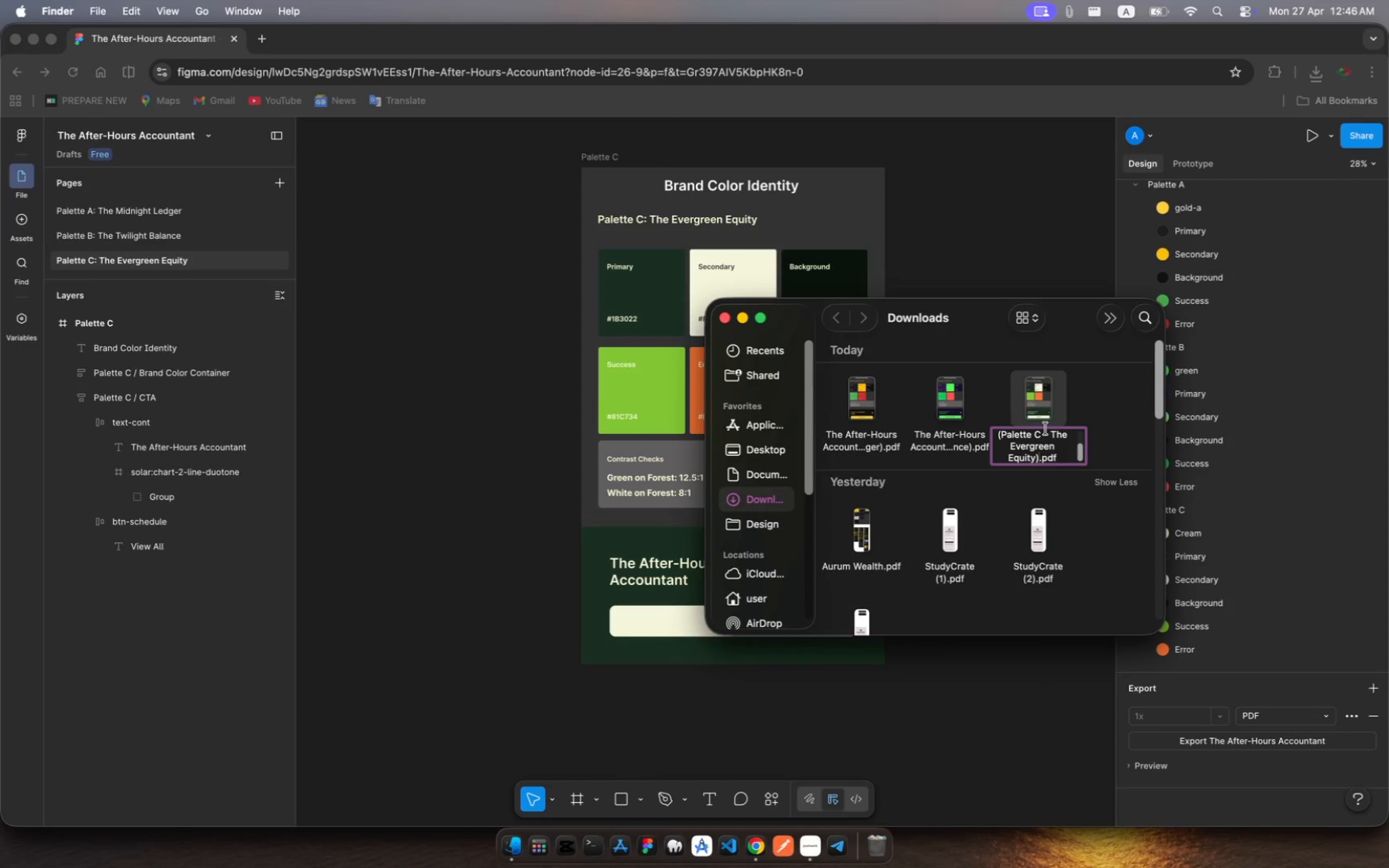 
key(Enter)
 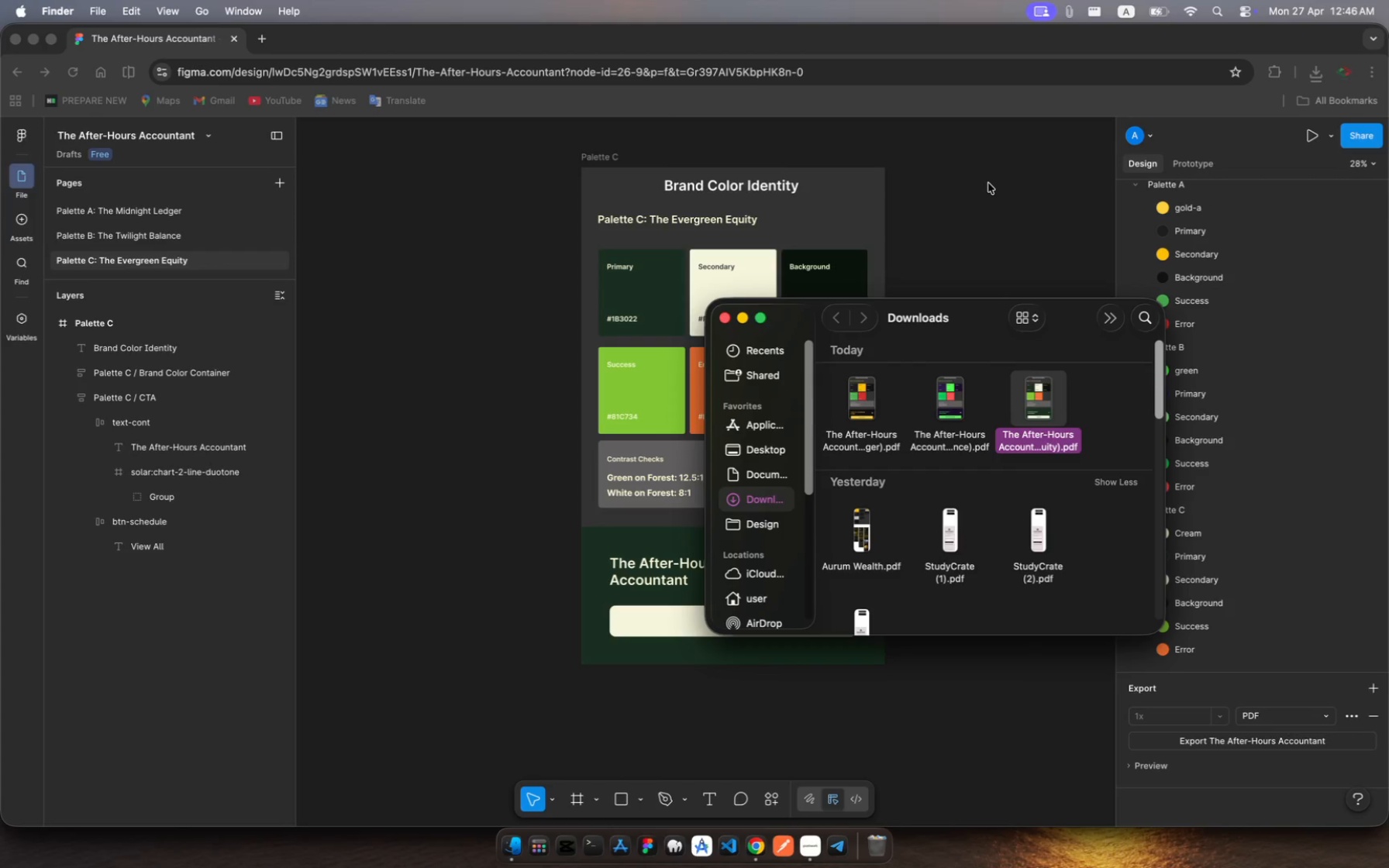 
left_click([988, 183])
 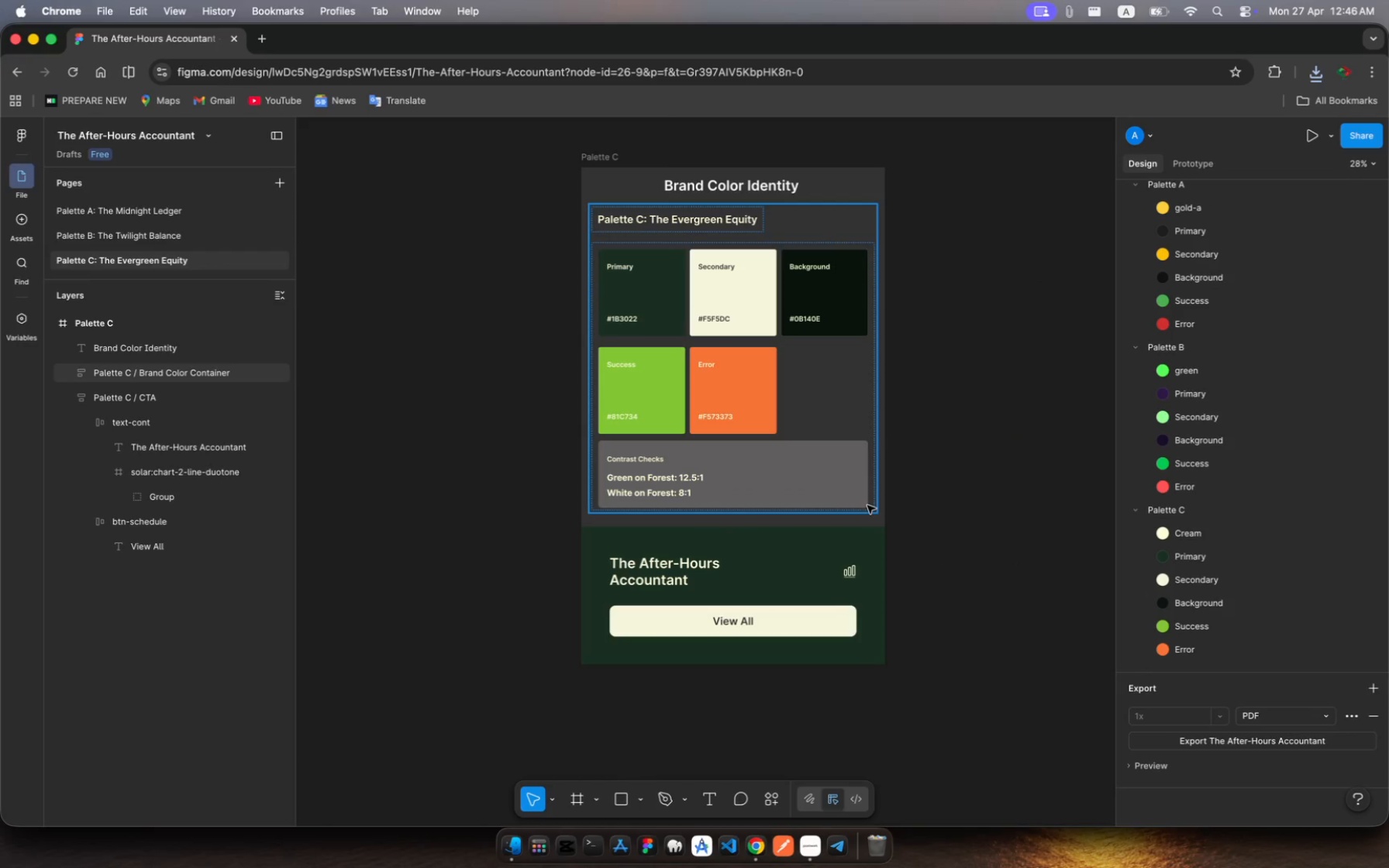 
scroll: coordinate [1214, 467], scroll_direction: up, amount: 9.0
 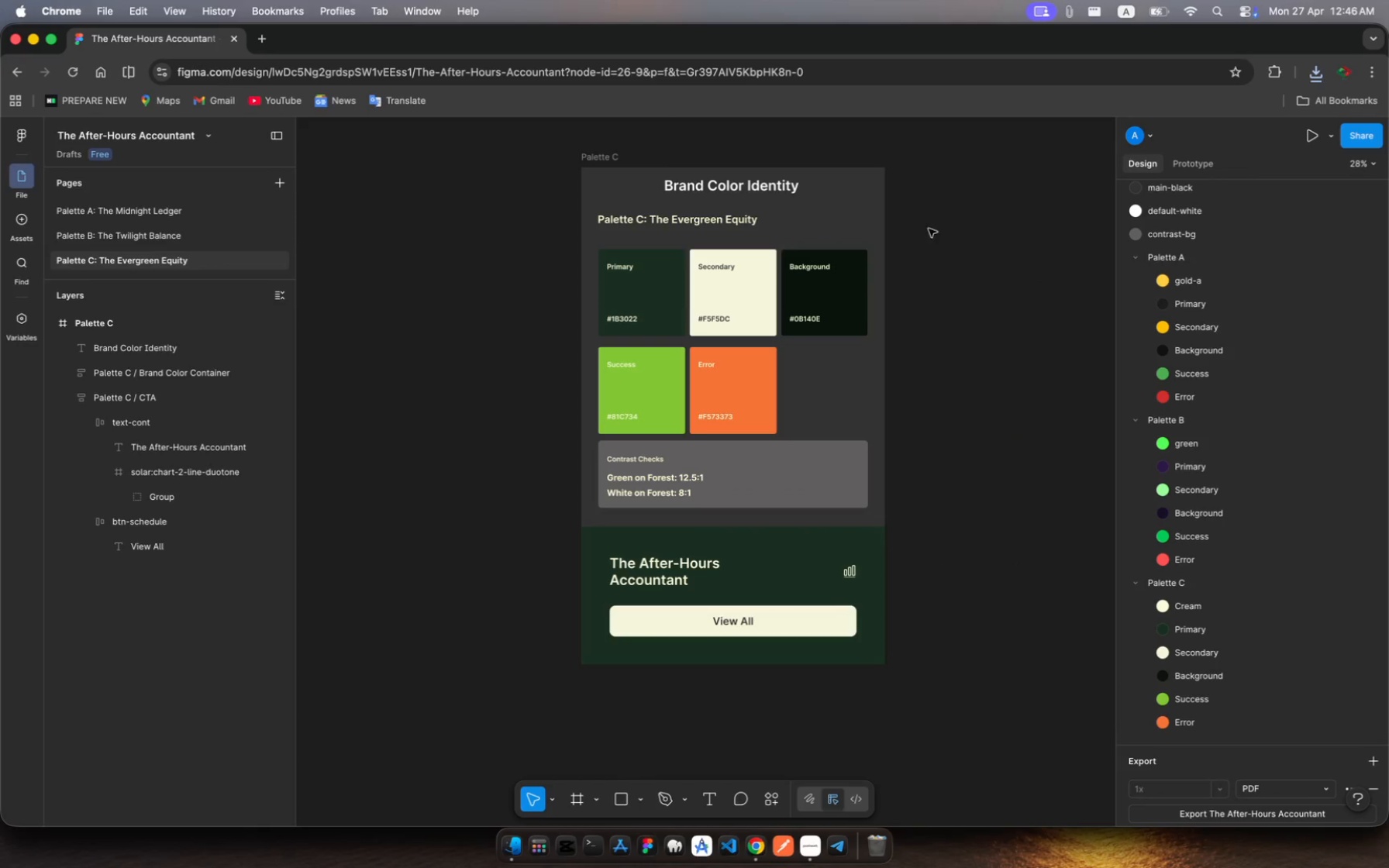 
wait(10.7)
 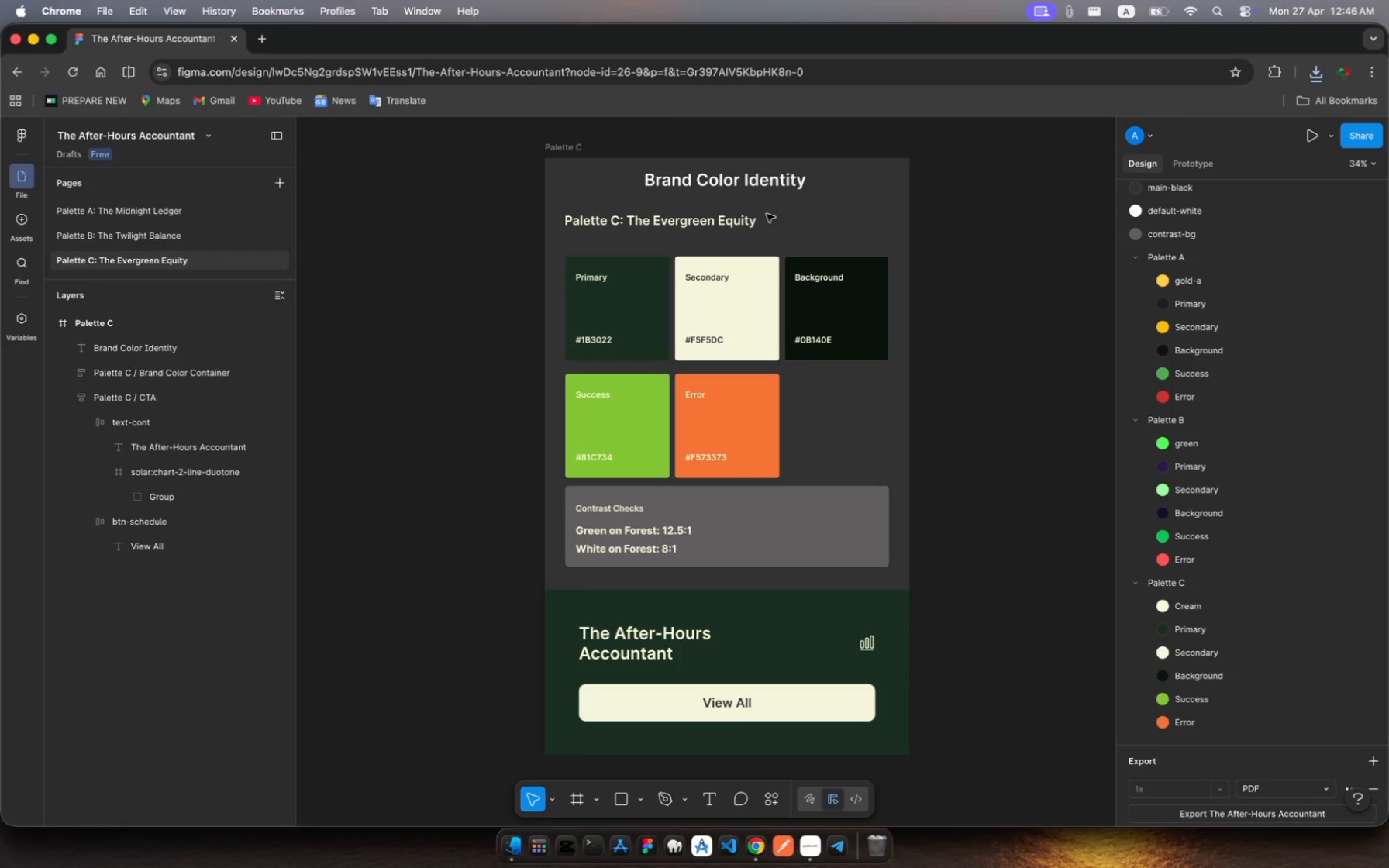 
key(Meta+Shift+5)
 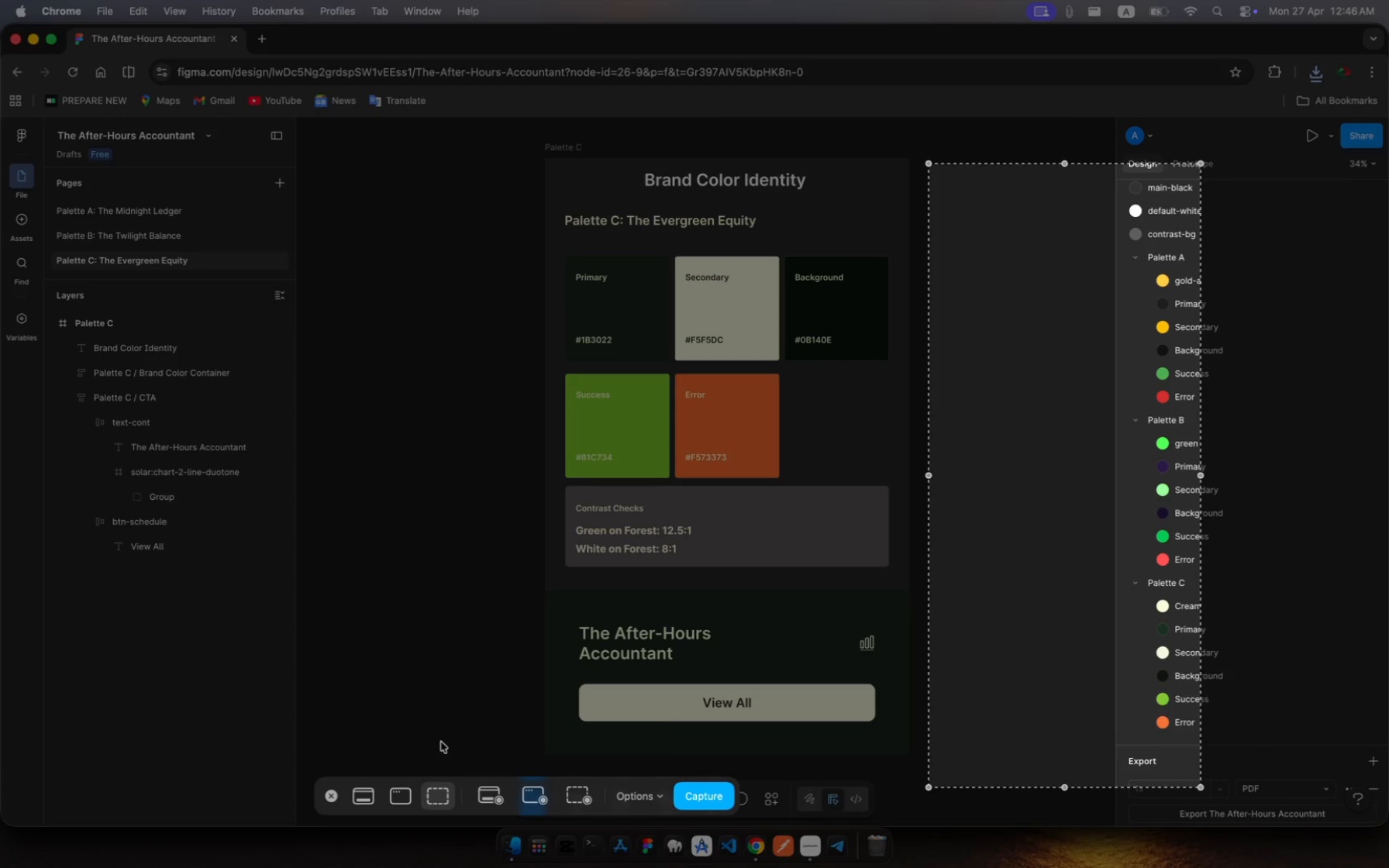 
wait(5.12)
 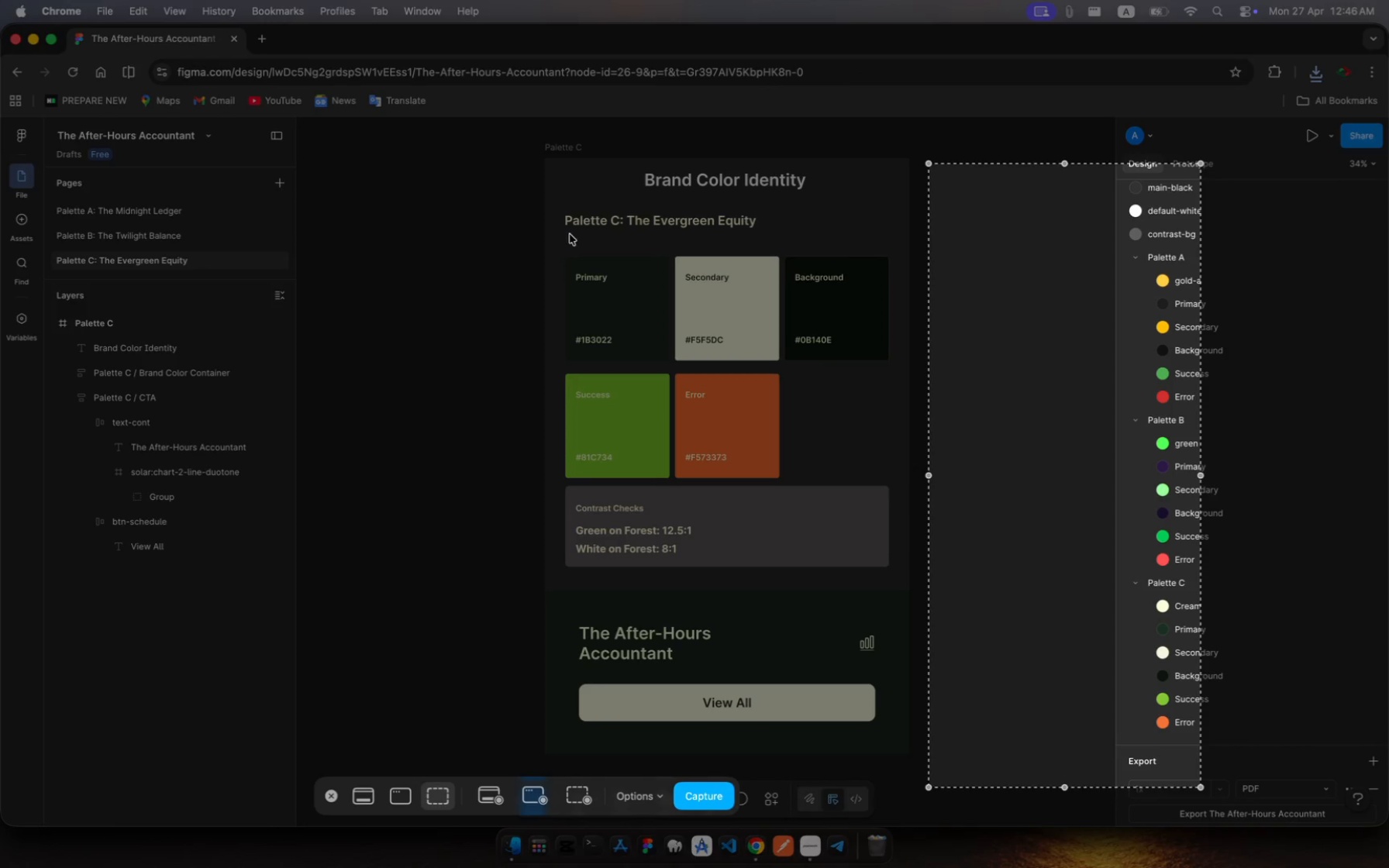 
left_click([405, 797])
 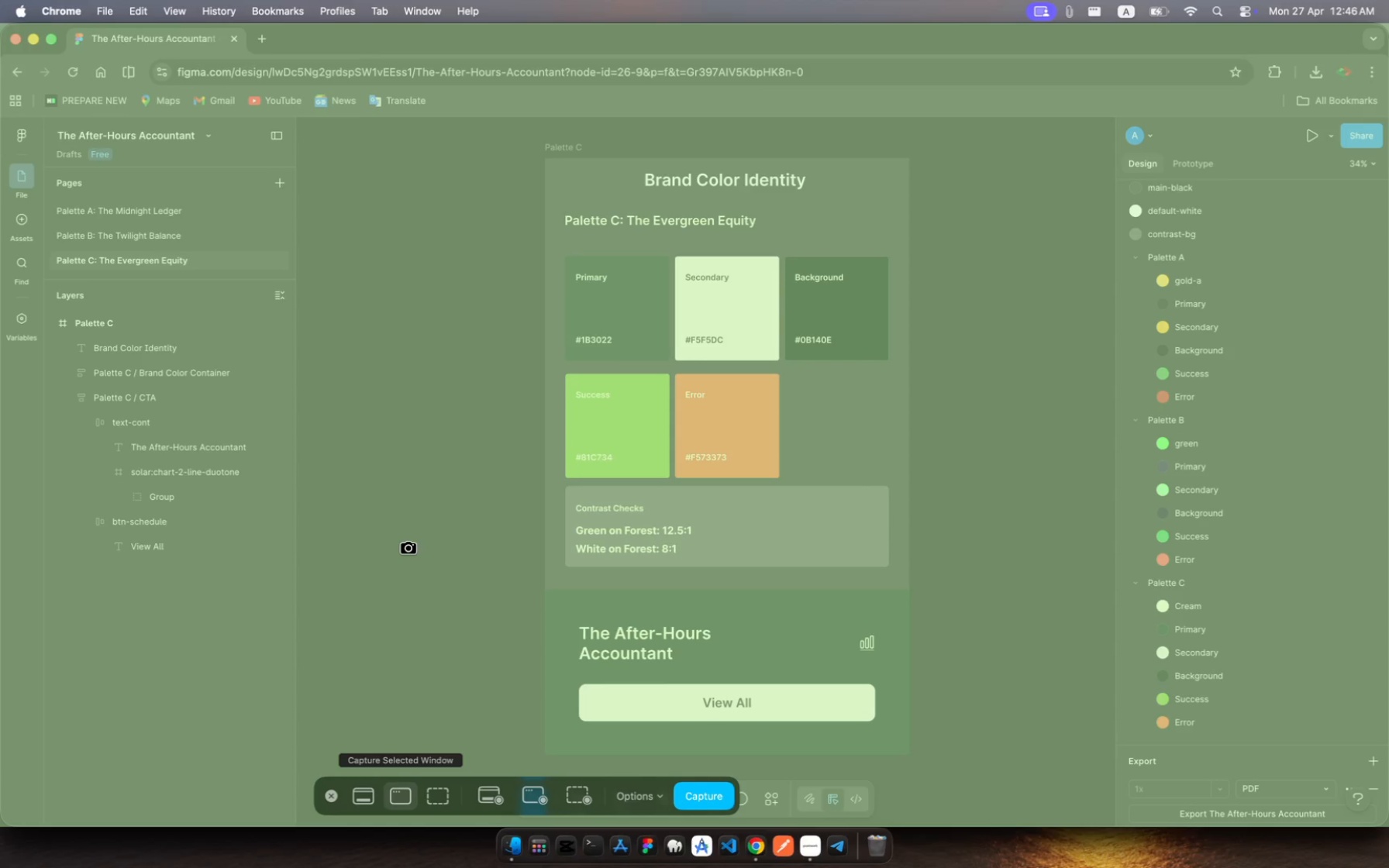 
left_click([408, 548])
 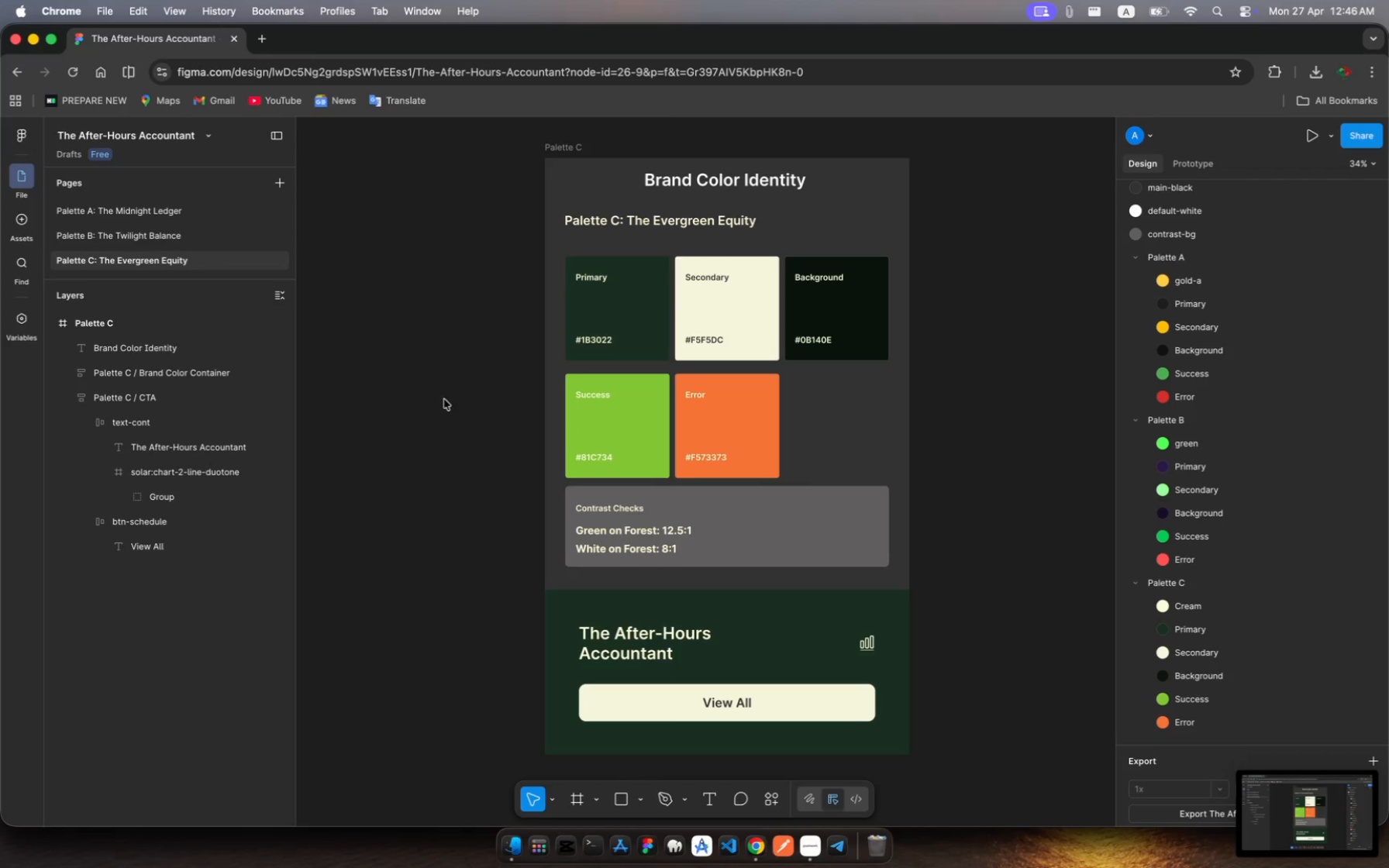 
wait(5.1)
 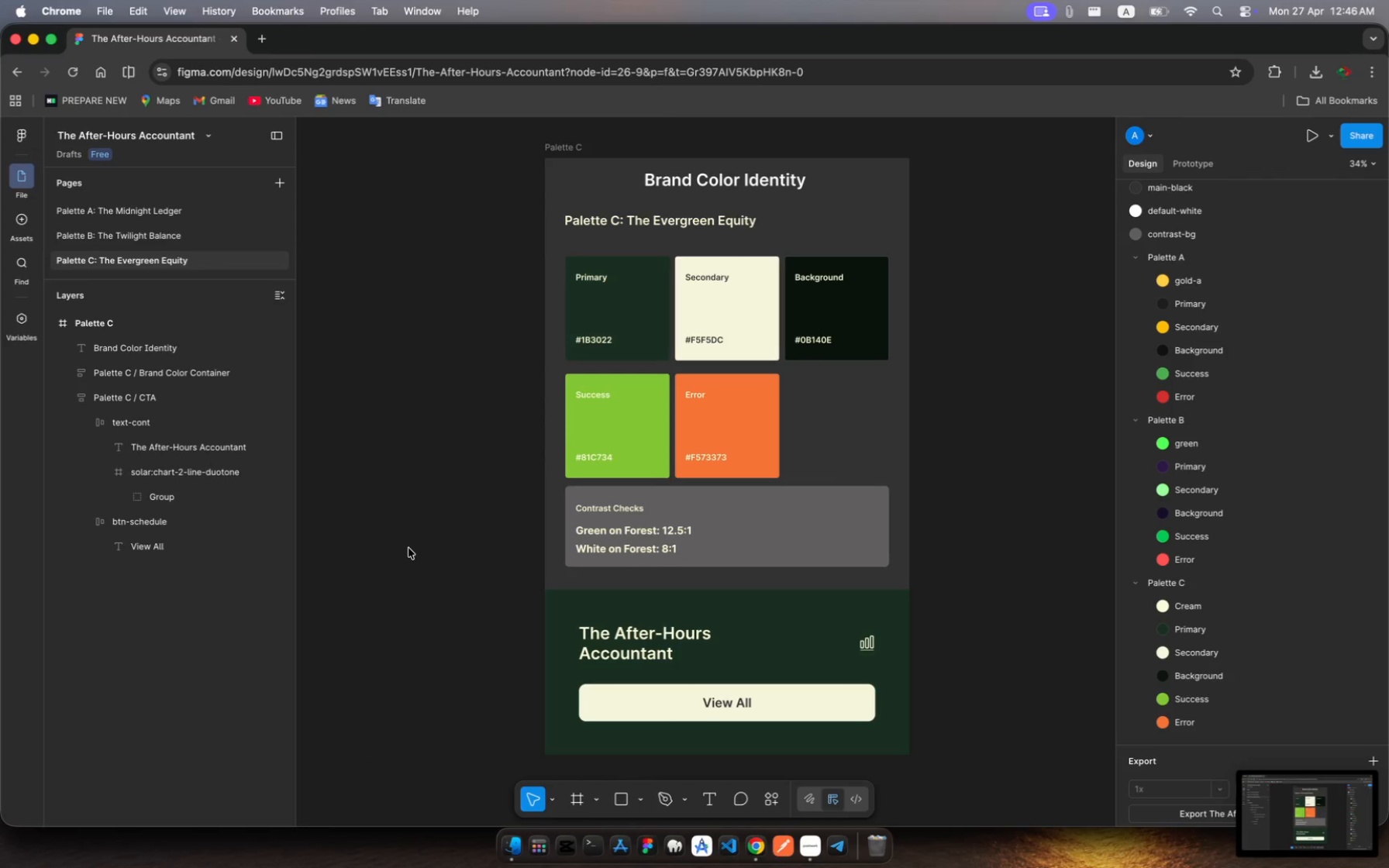 
left_click([130, 231])
 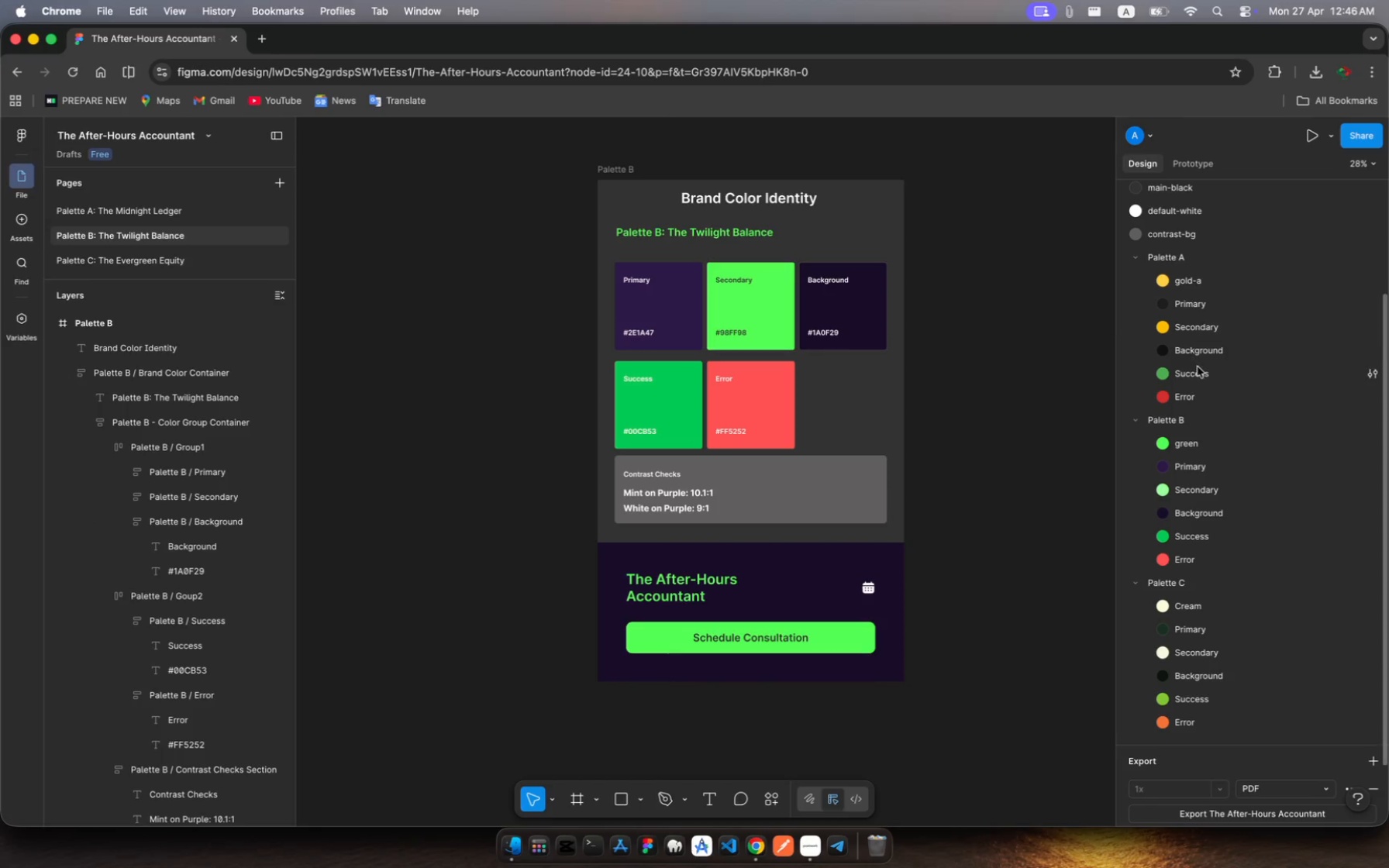 
scroll: coordinate [1273, 502], scroll_direction: down, amount: 48.0
 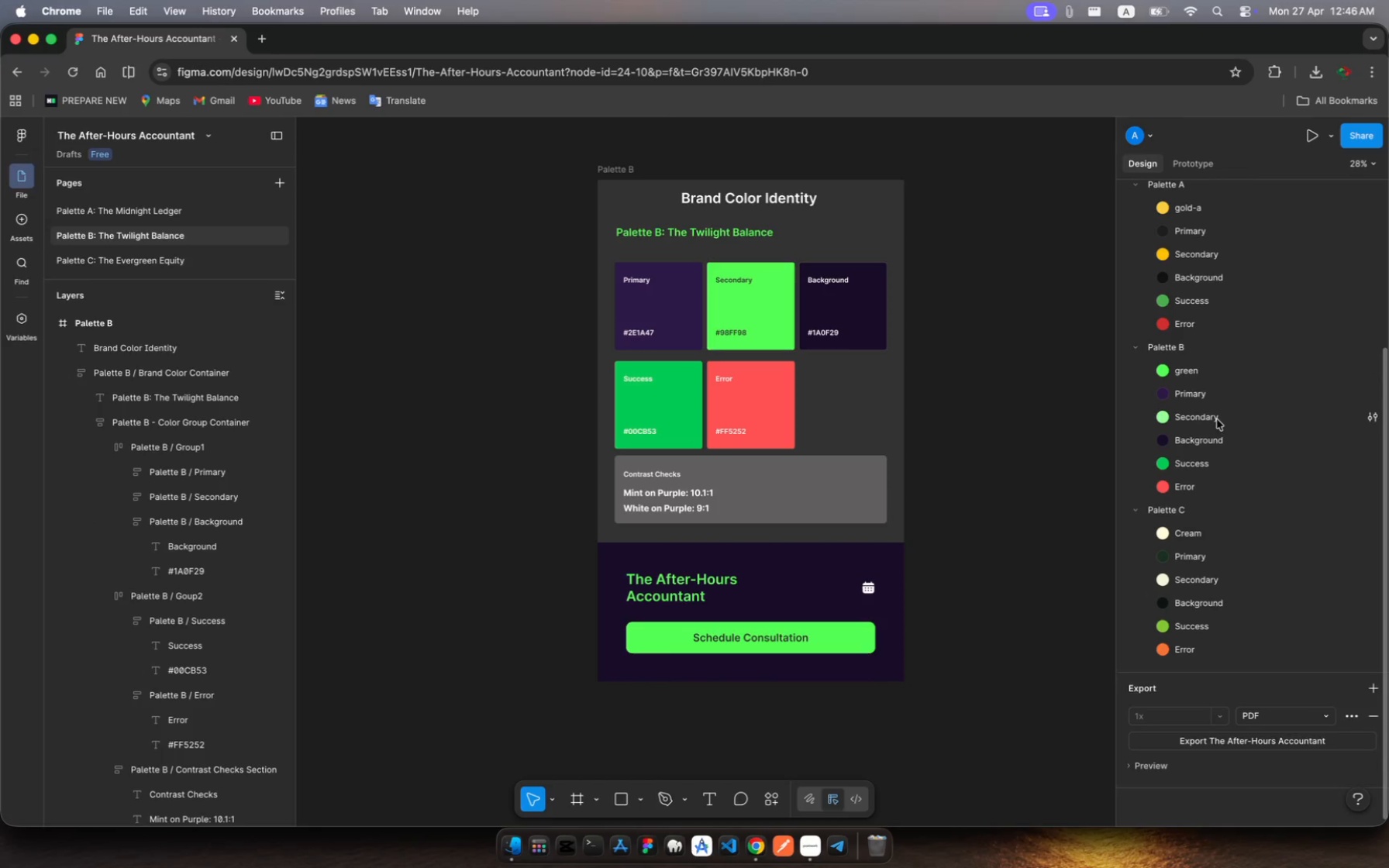 
scroll: coordinate [1217, 419], scroll_direction: up, amount: 59.0
 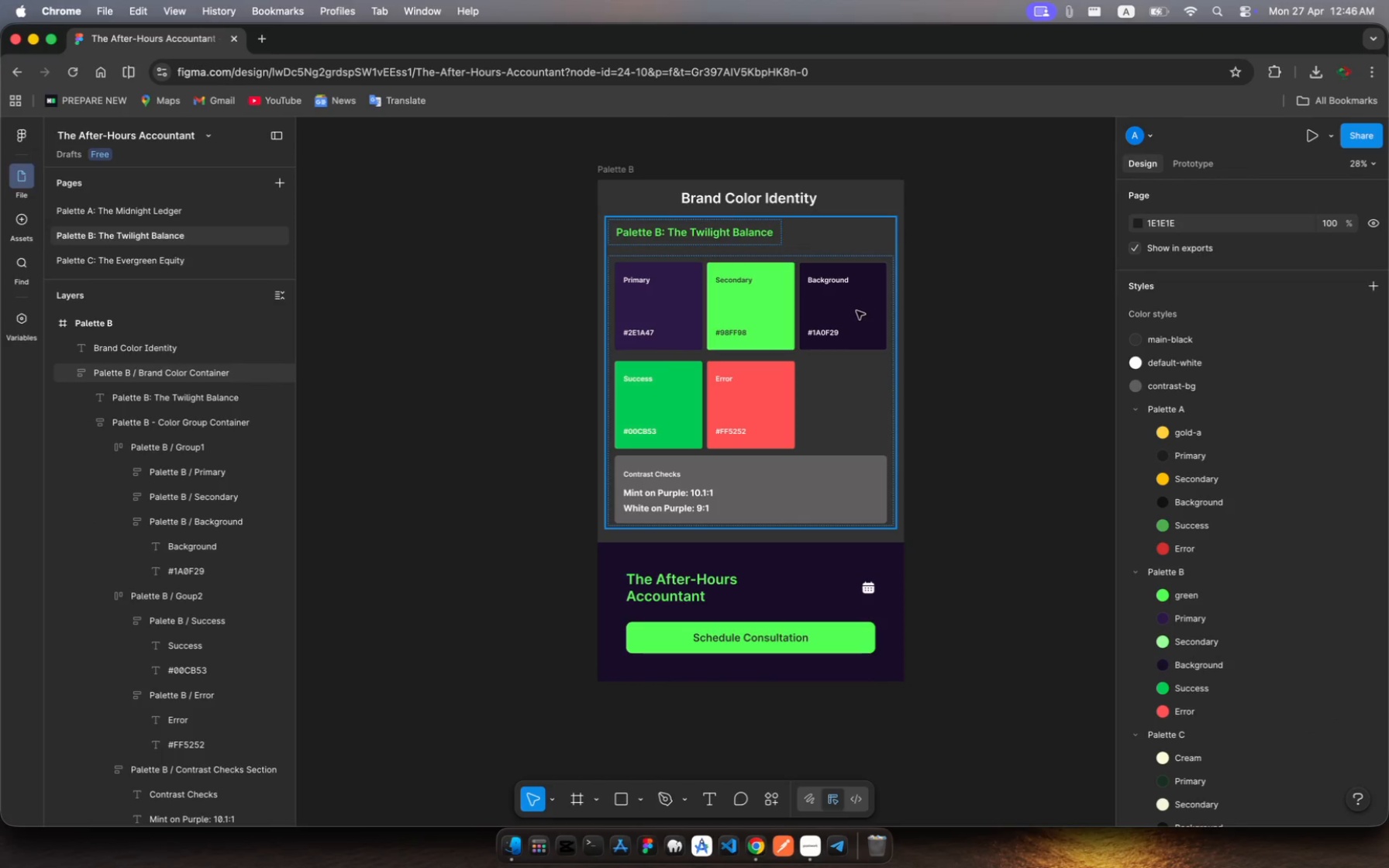 
left_click([856, 311])
 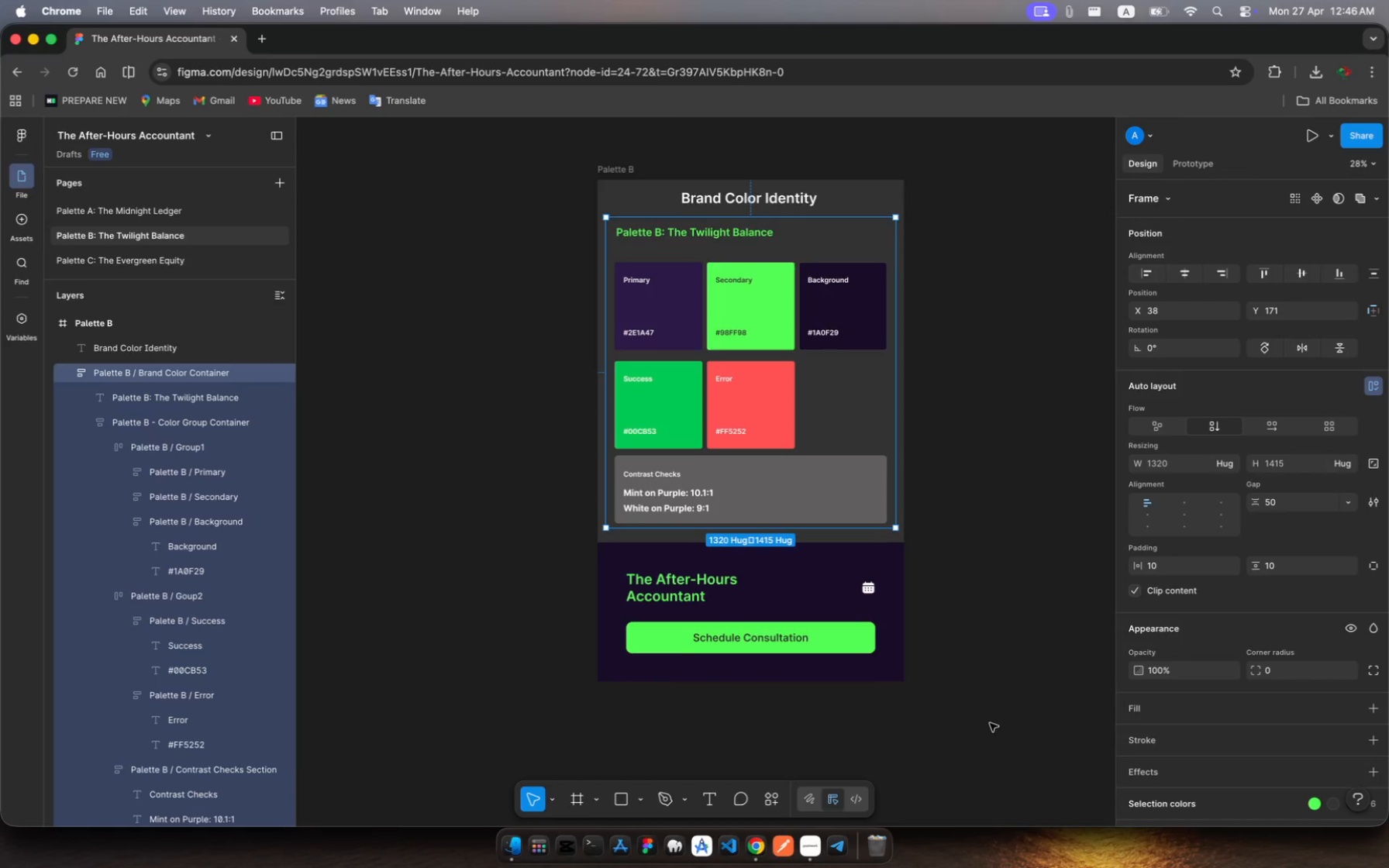 
scroll: coordinate [990, 723], scroll_direction: up, amount: 6.0
 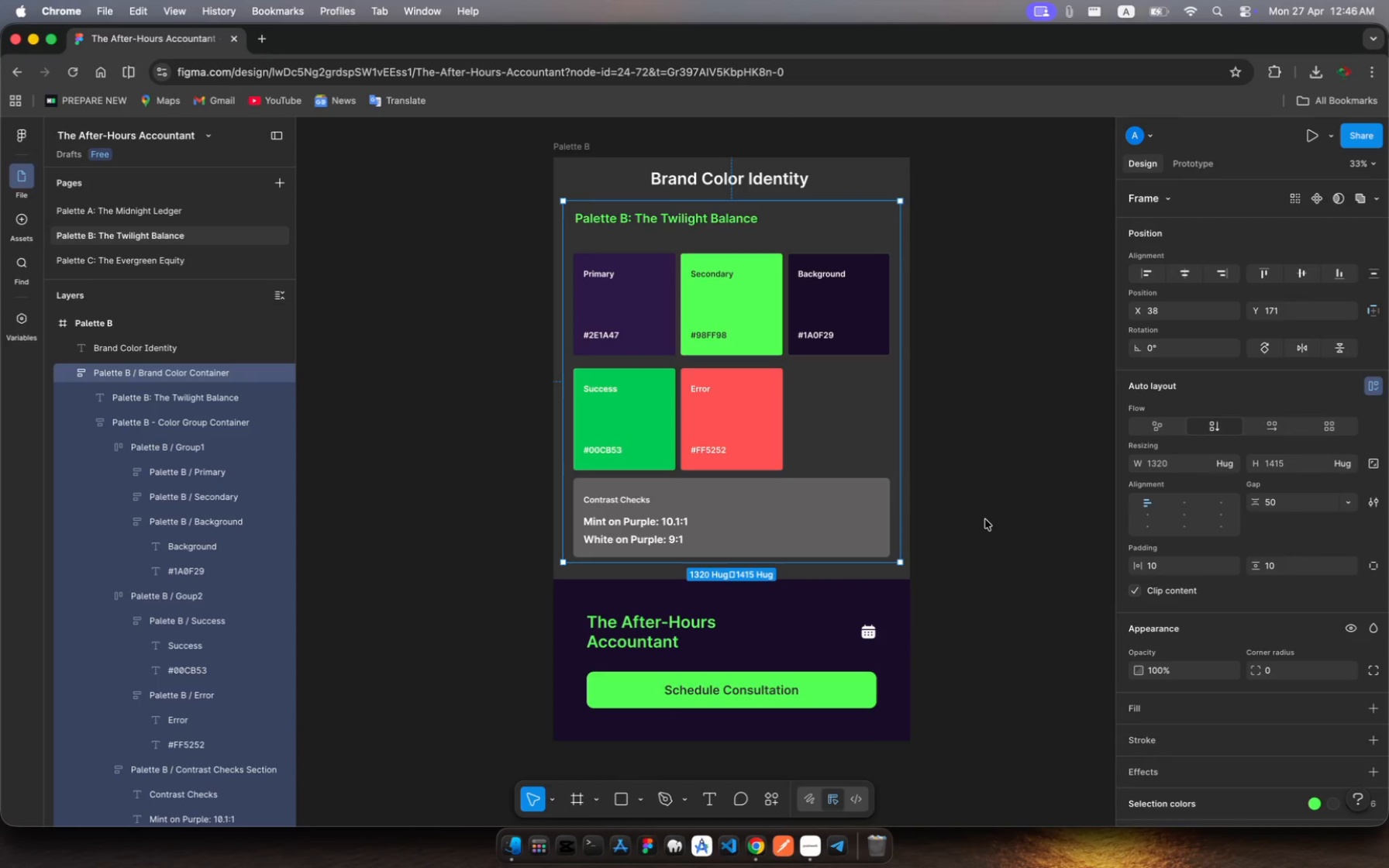 
key(Meta+Shift+5)
 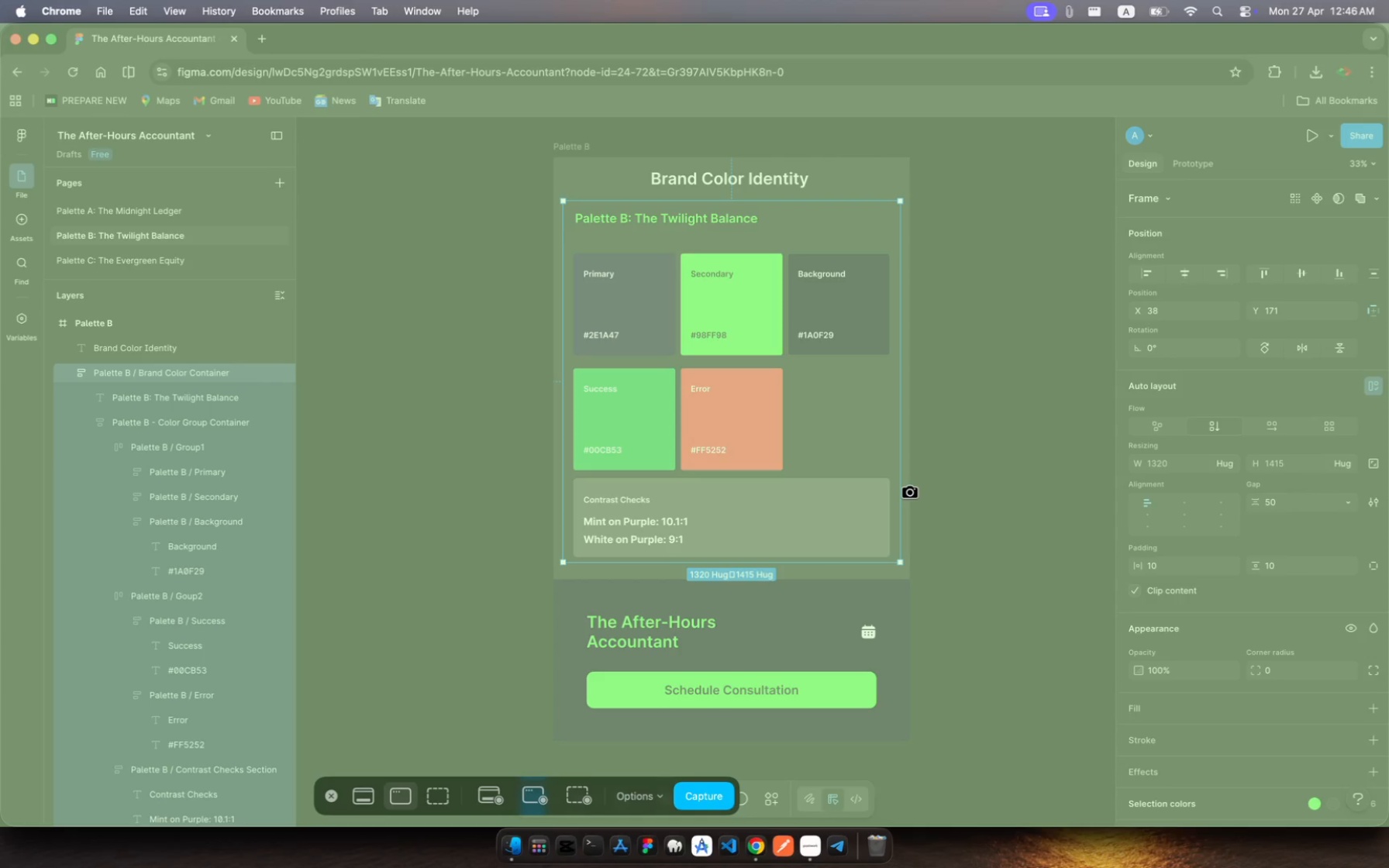 
left_click([910, 492])
 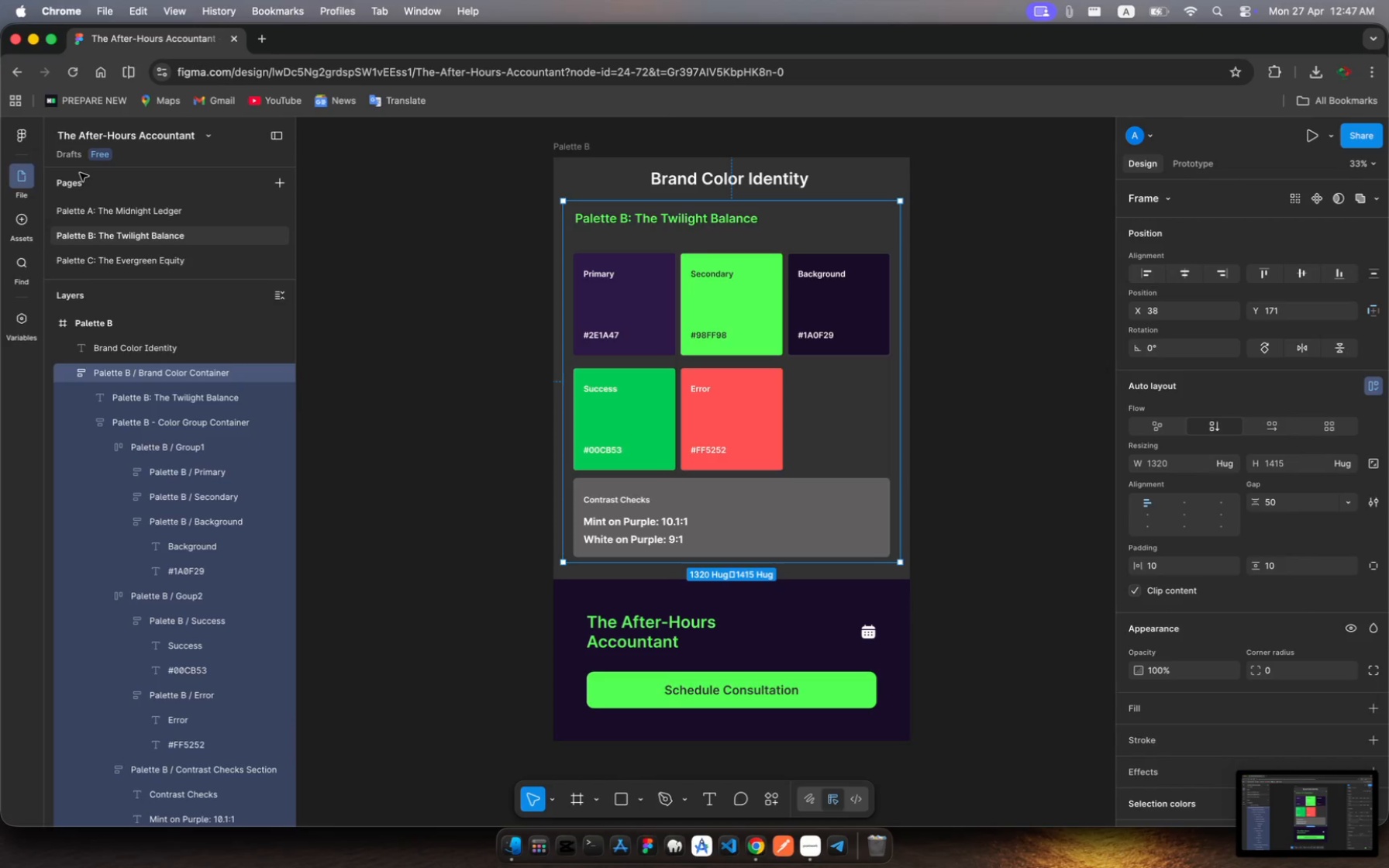 
left_click([115, 210])
 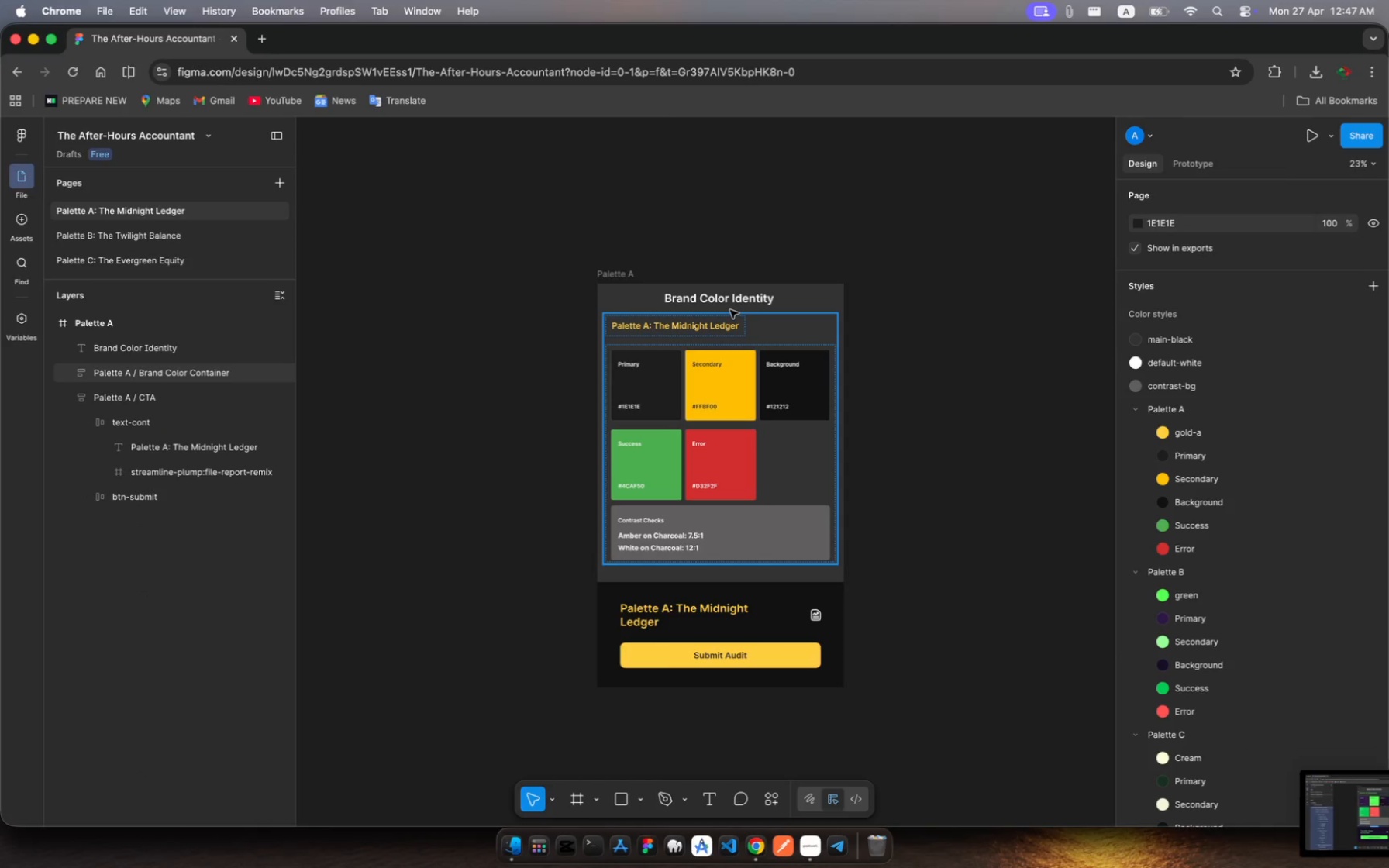 
key(Meta+Shift+5)
 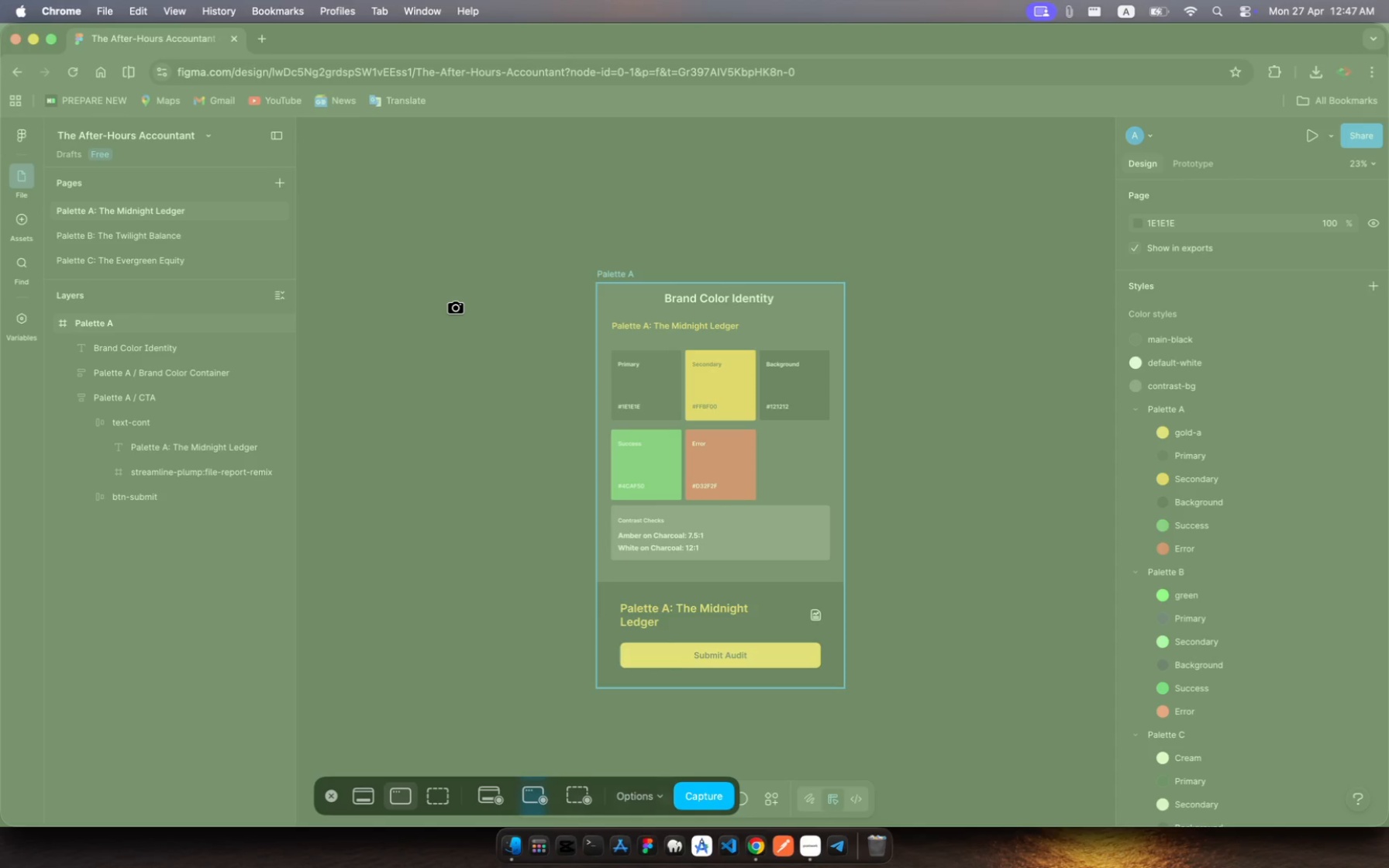 
wait(5.53)
 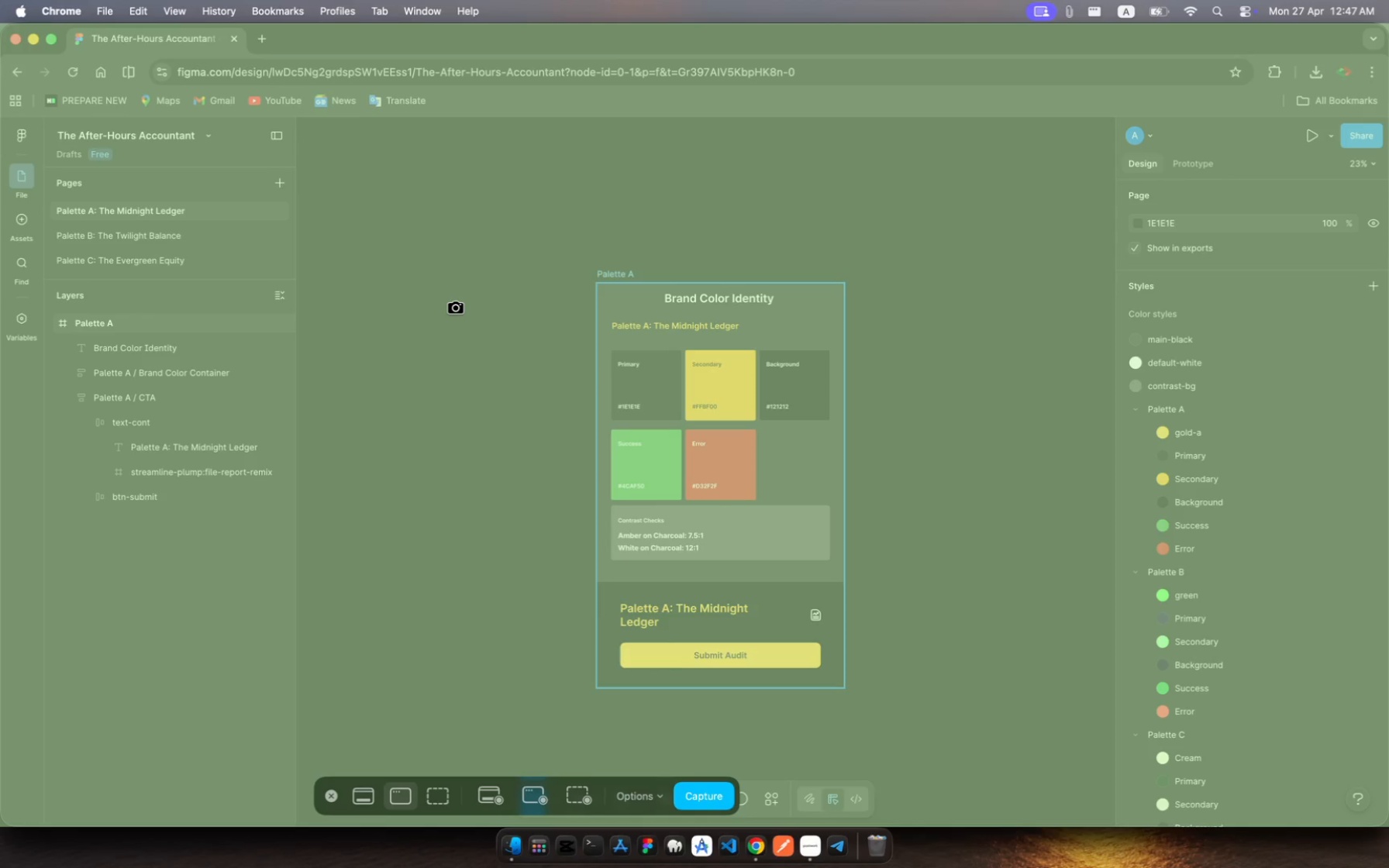 
key(Escape)
 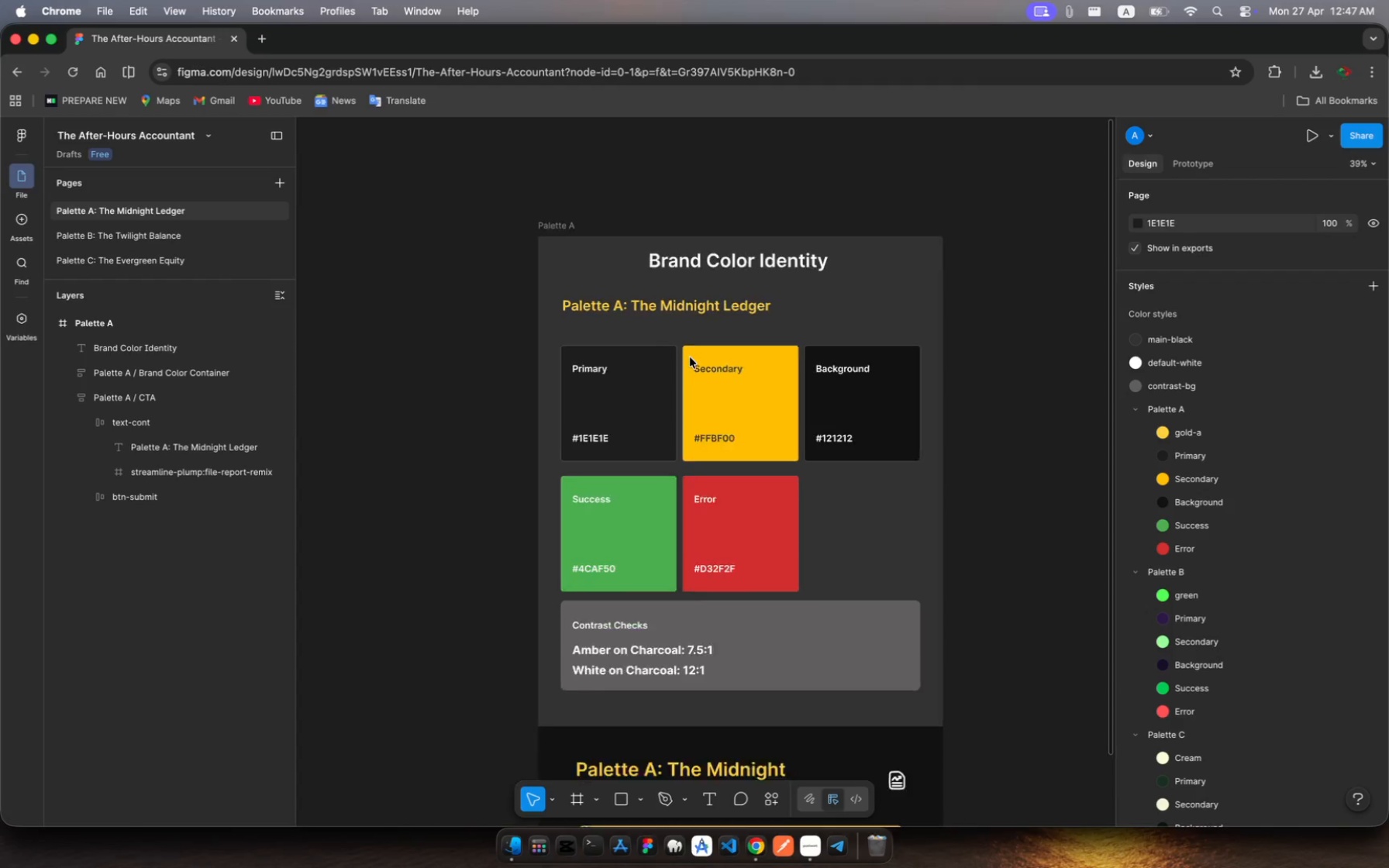 
scroll: coordinate [690, 357], scroll_direction: down, amount: 9.0
 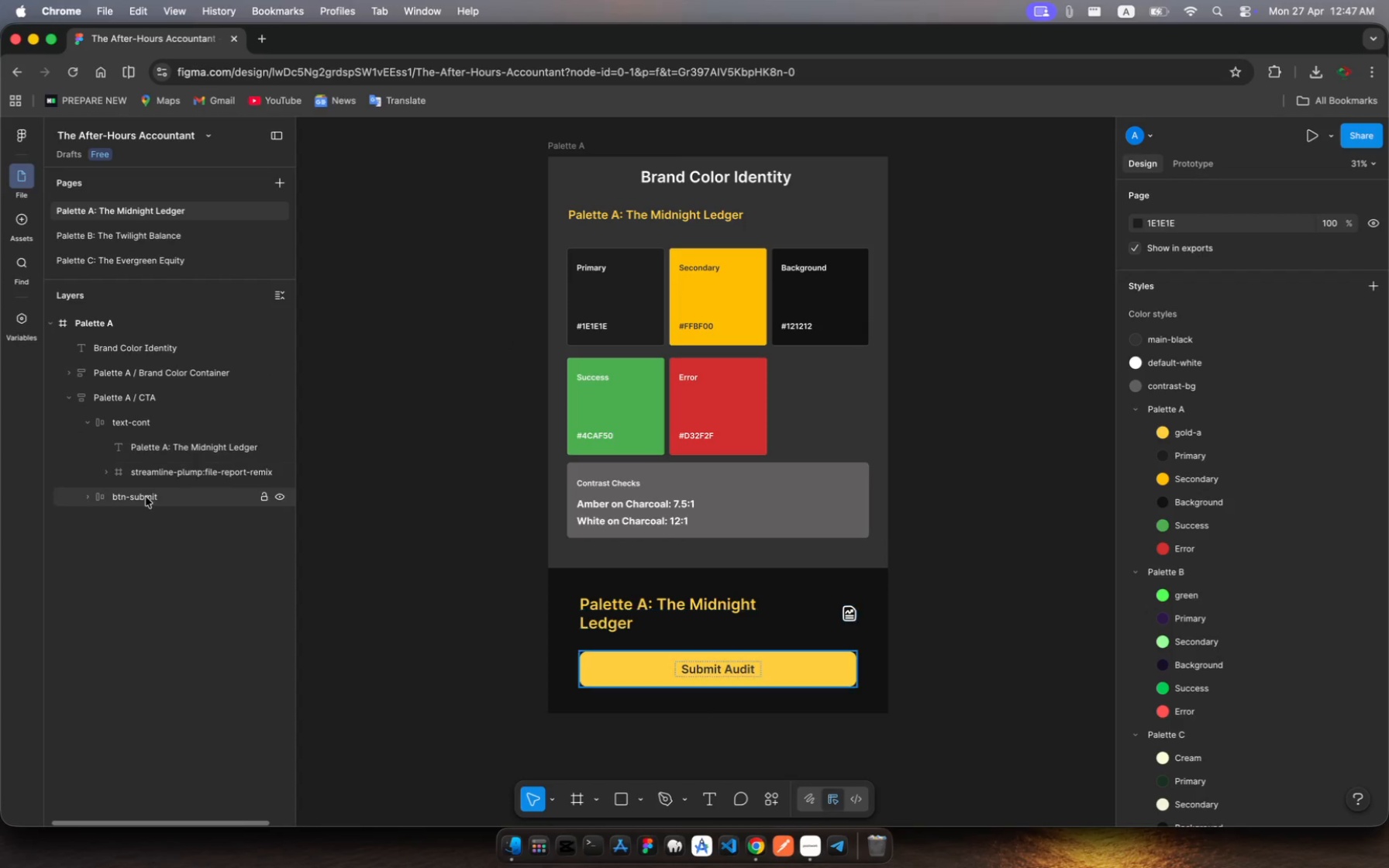 
left_click([146, 500])
 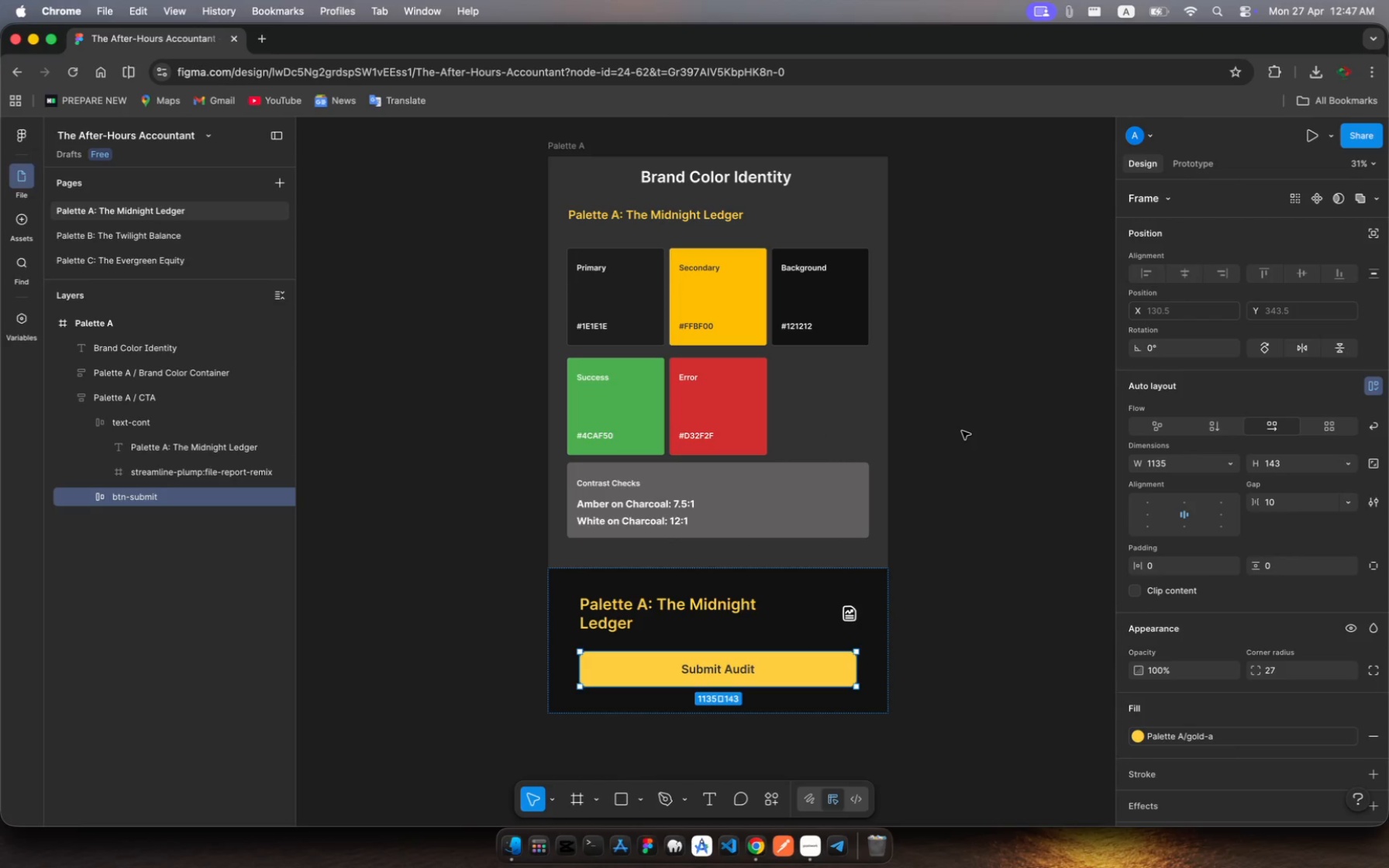 
hold_key(key=MetaRight, duration=1.66)
 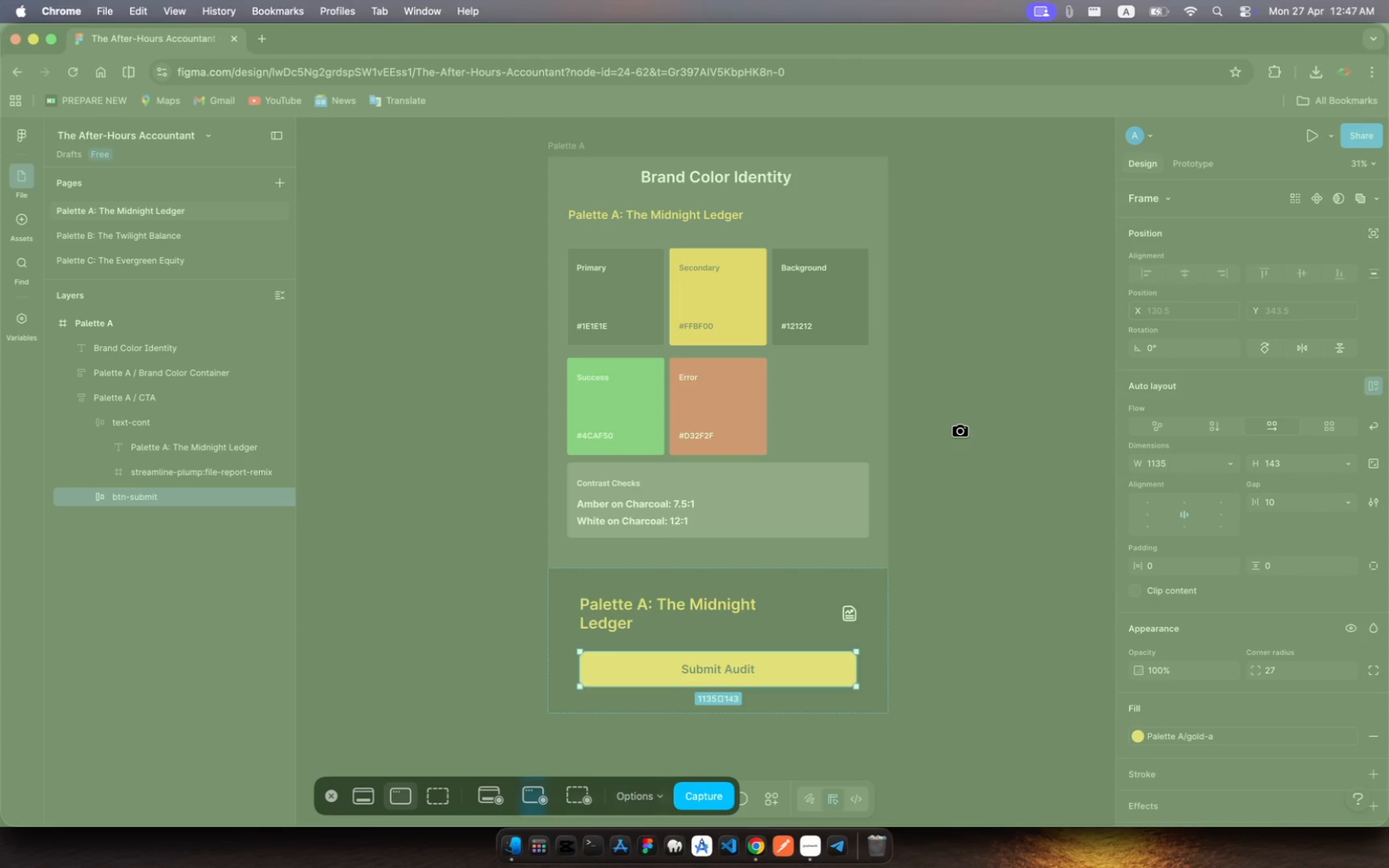 
hold_key(key=ShiftRight, duration=1.41)
 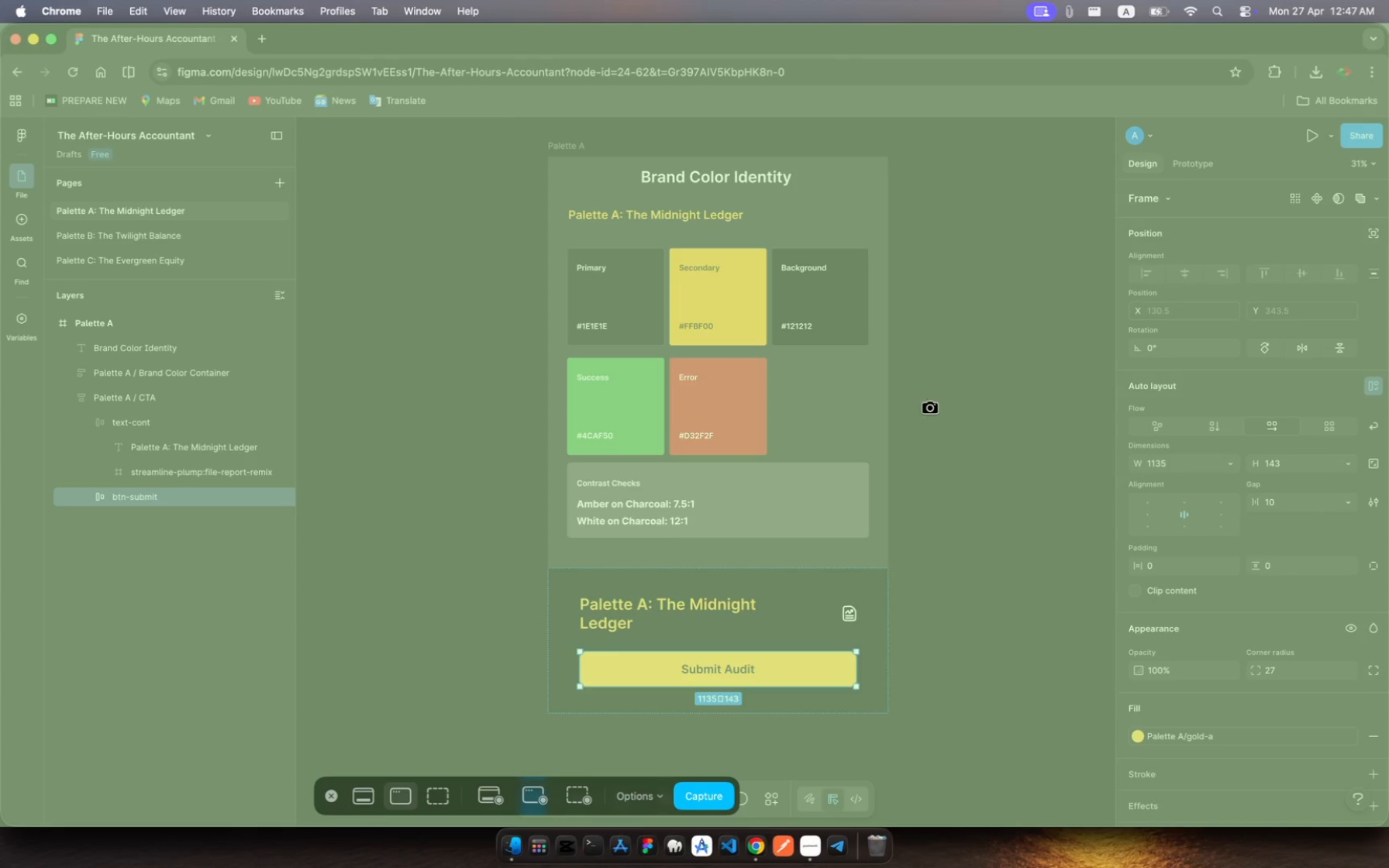 